 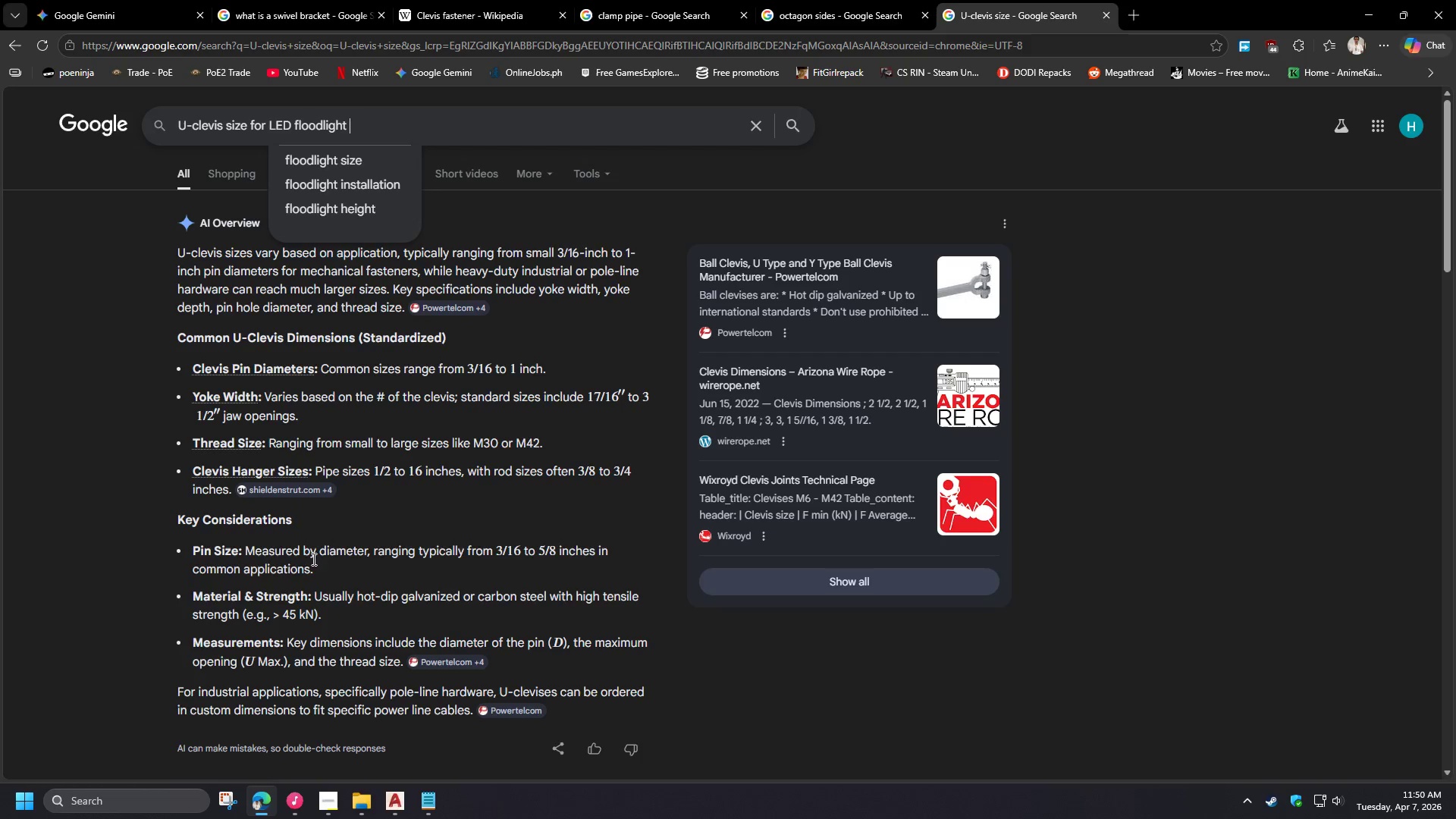 
key(Control+ControlLeft)
 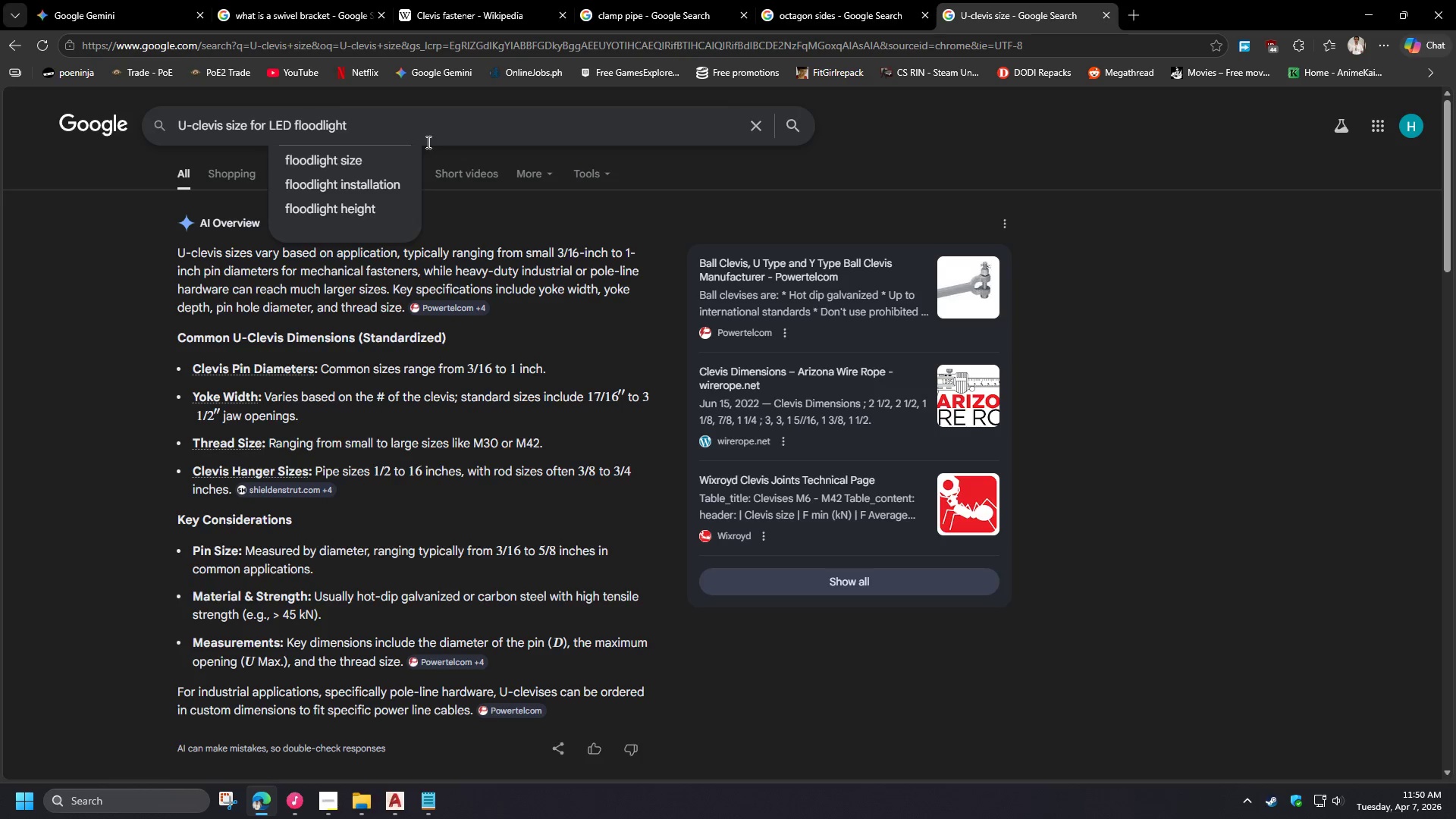 
key(Control+V)
 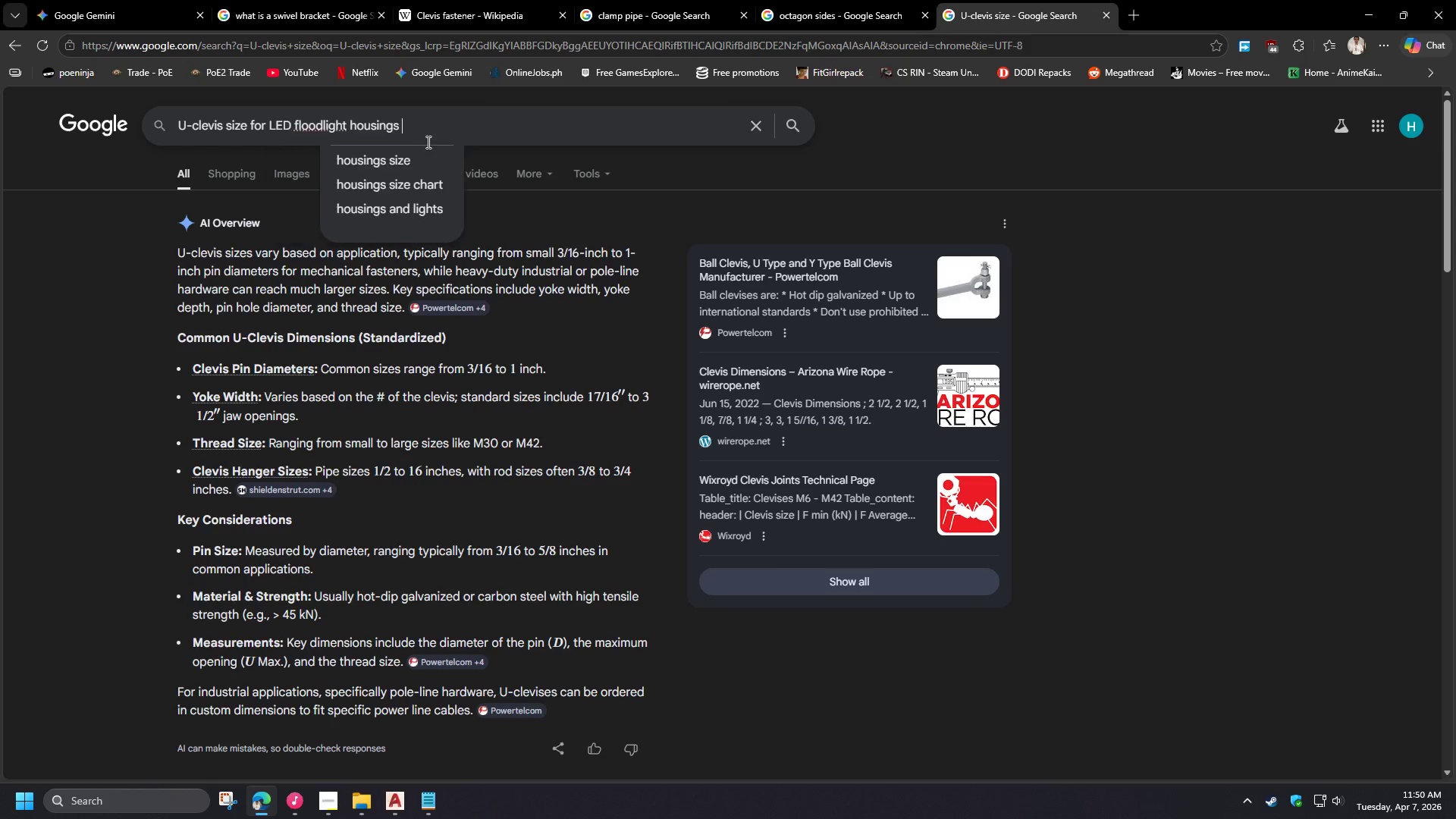 
key(NumpadEnter)
 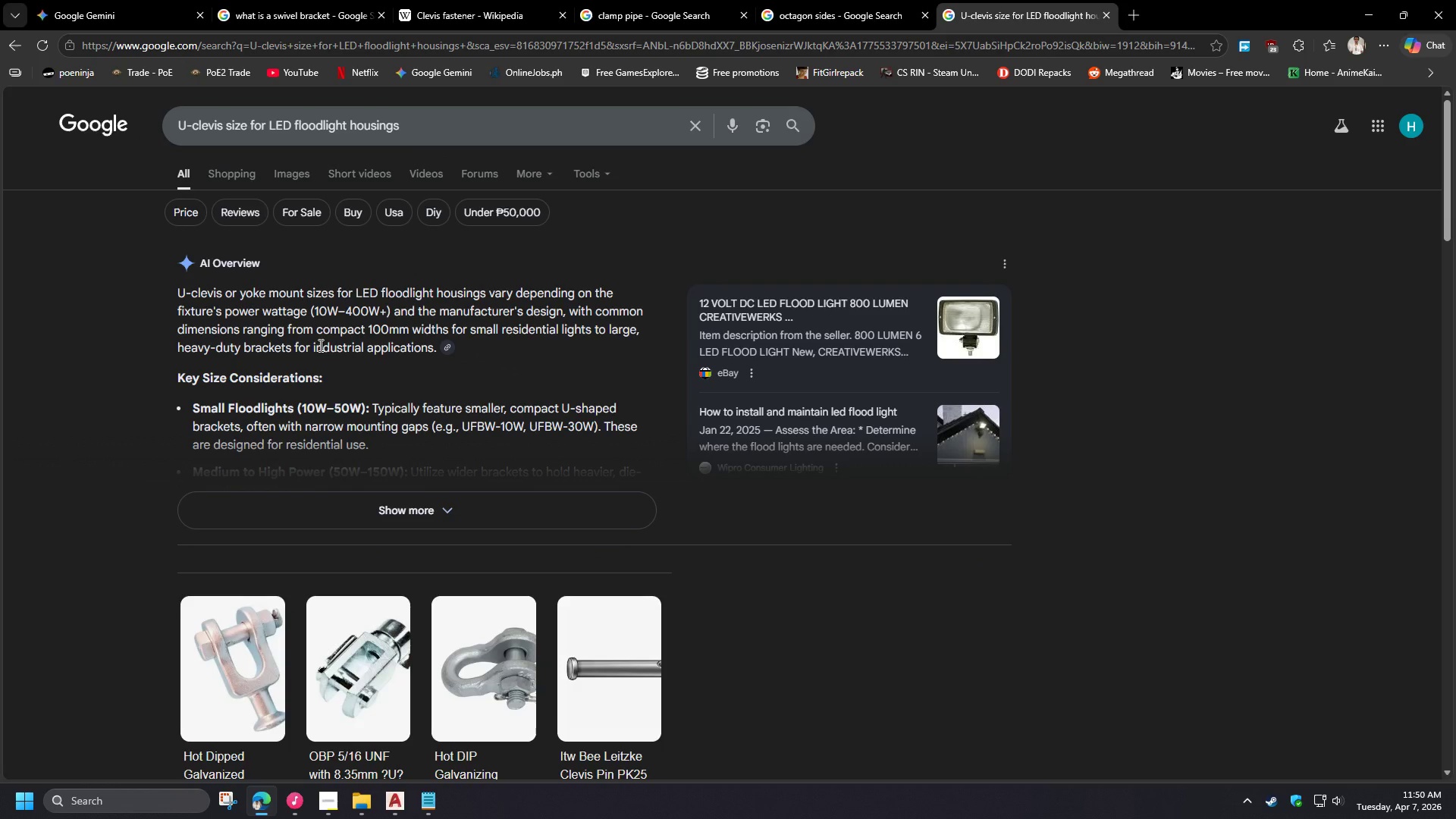 
wait(13.58)
 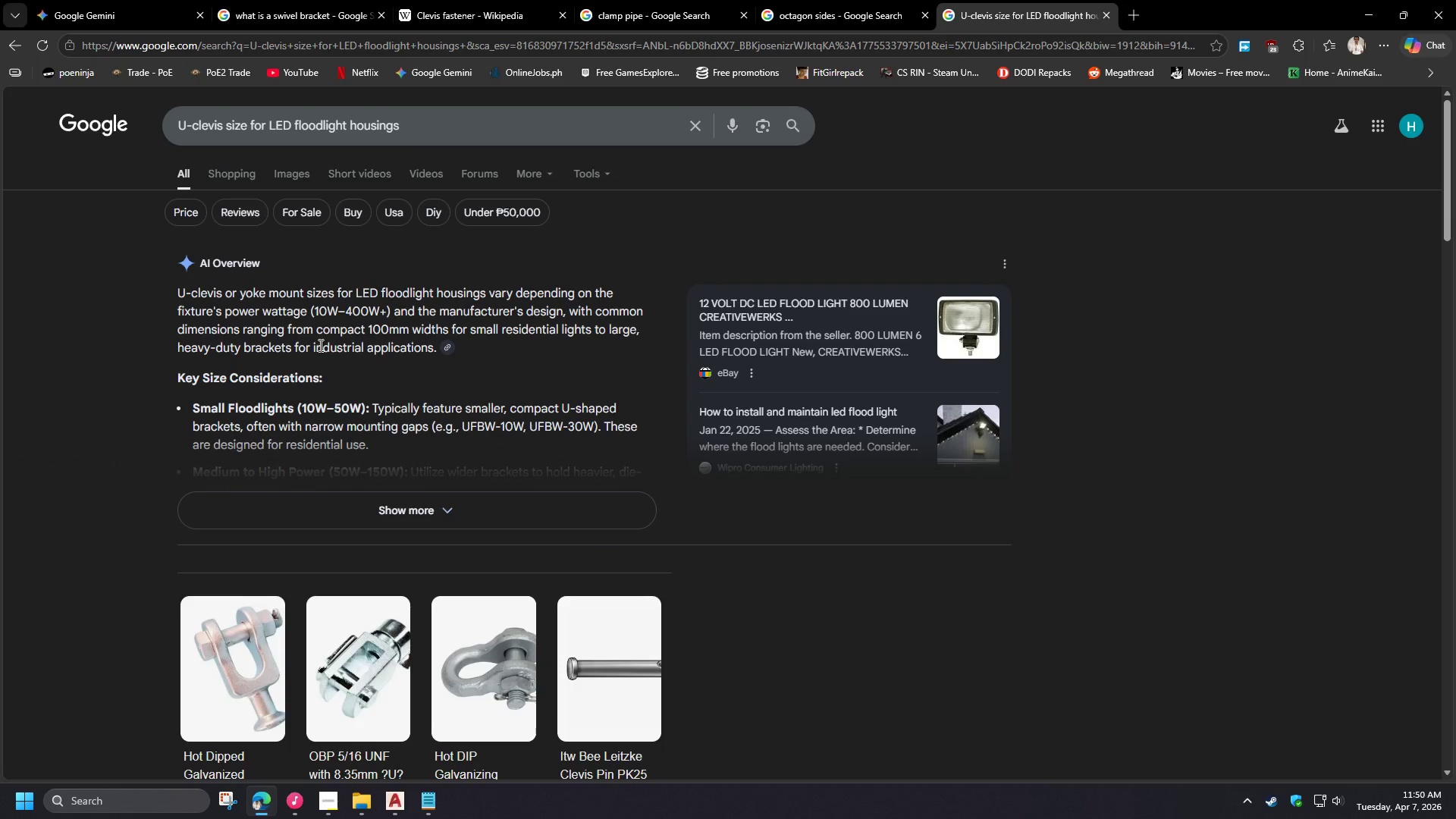 
left_click([365, 514])
 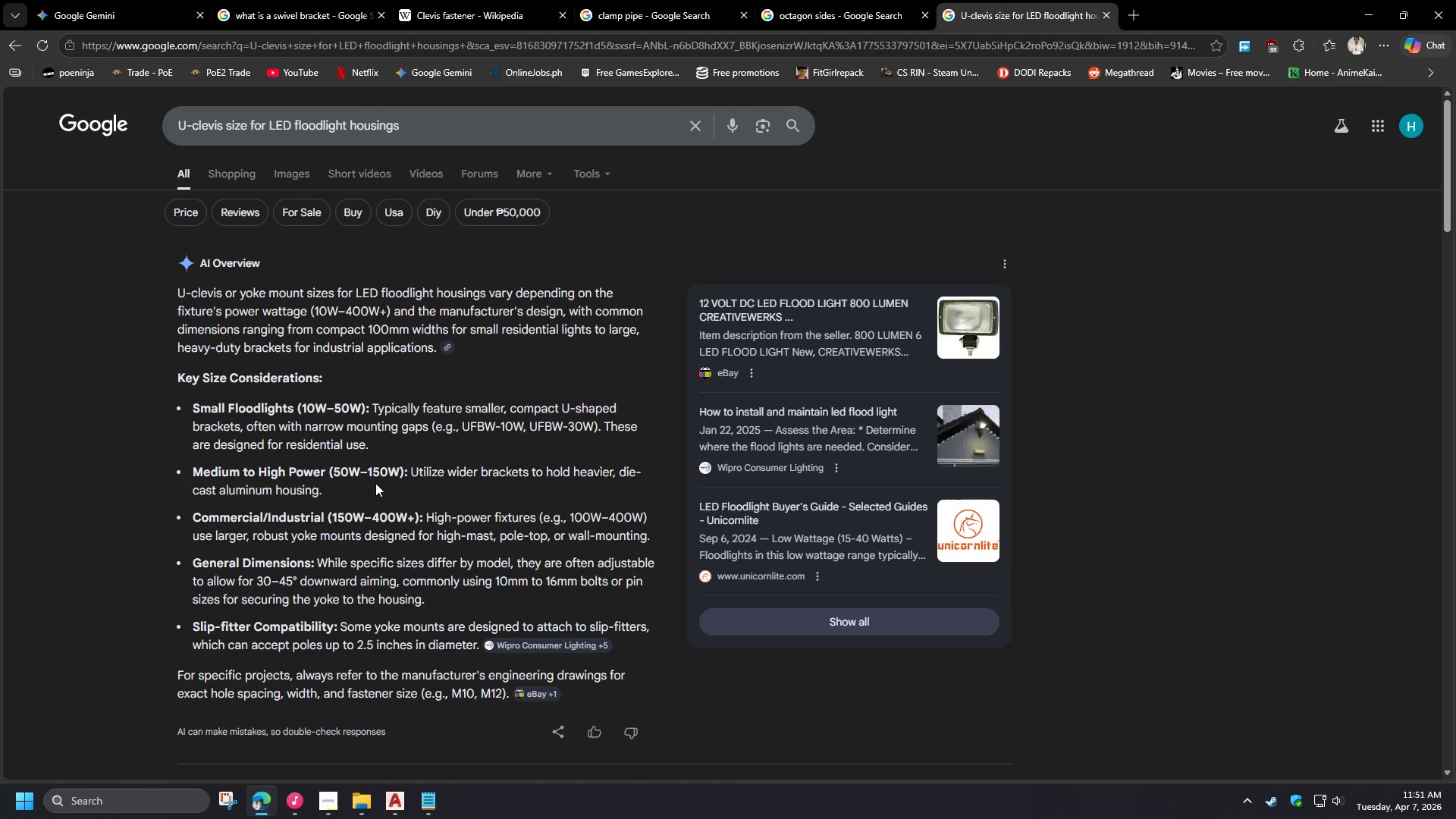 
wait(5.83)
 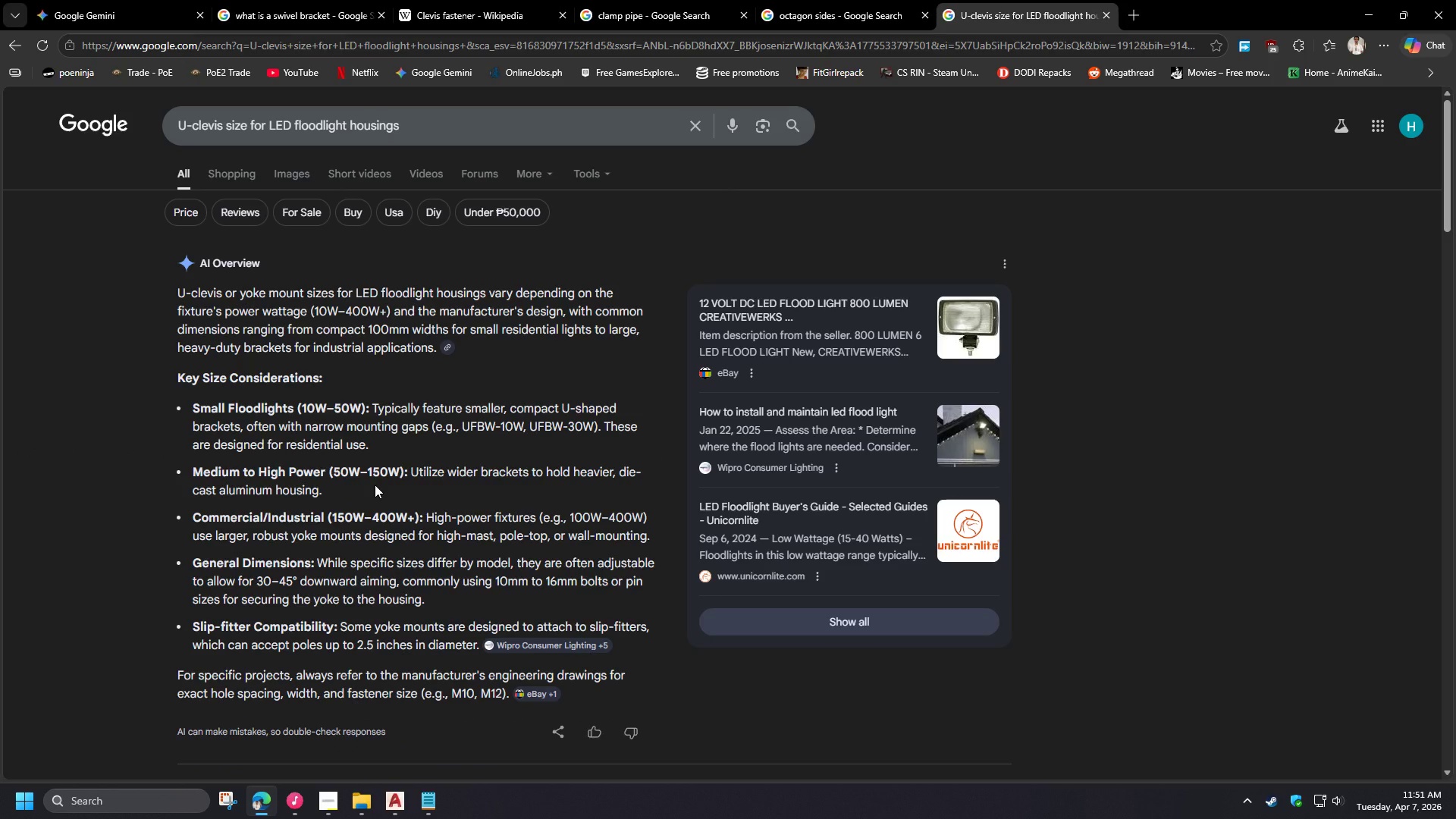 
hold_key(key=ControlLeft, duration=0.52)
left_click([968, 341])
 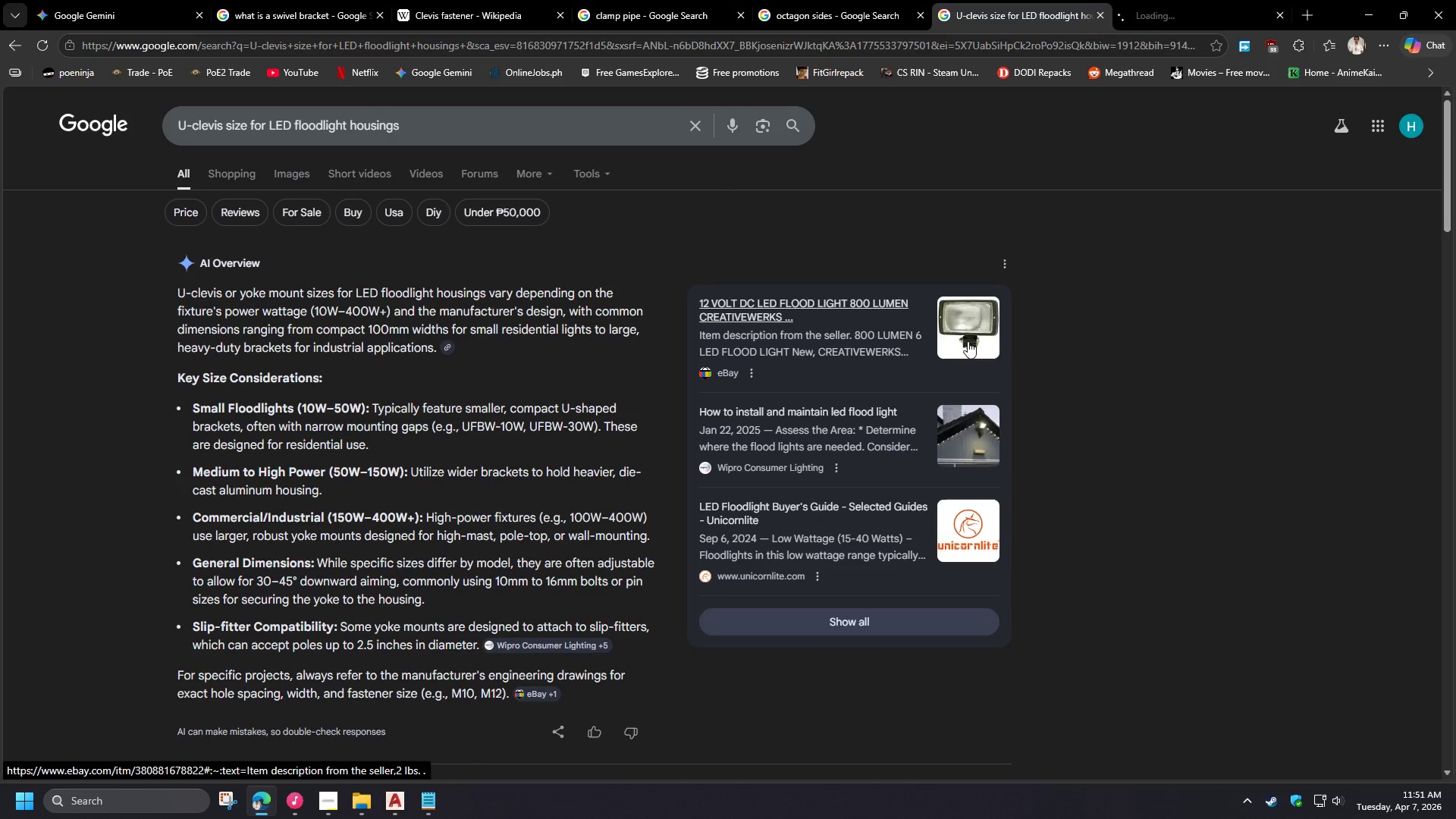 
left_click([1188, 0])
 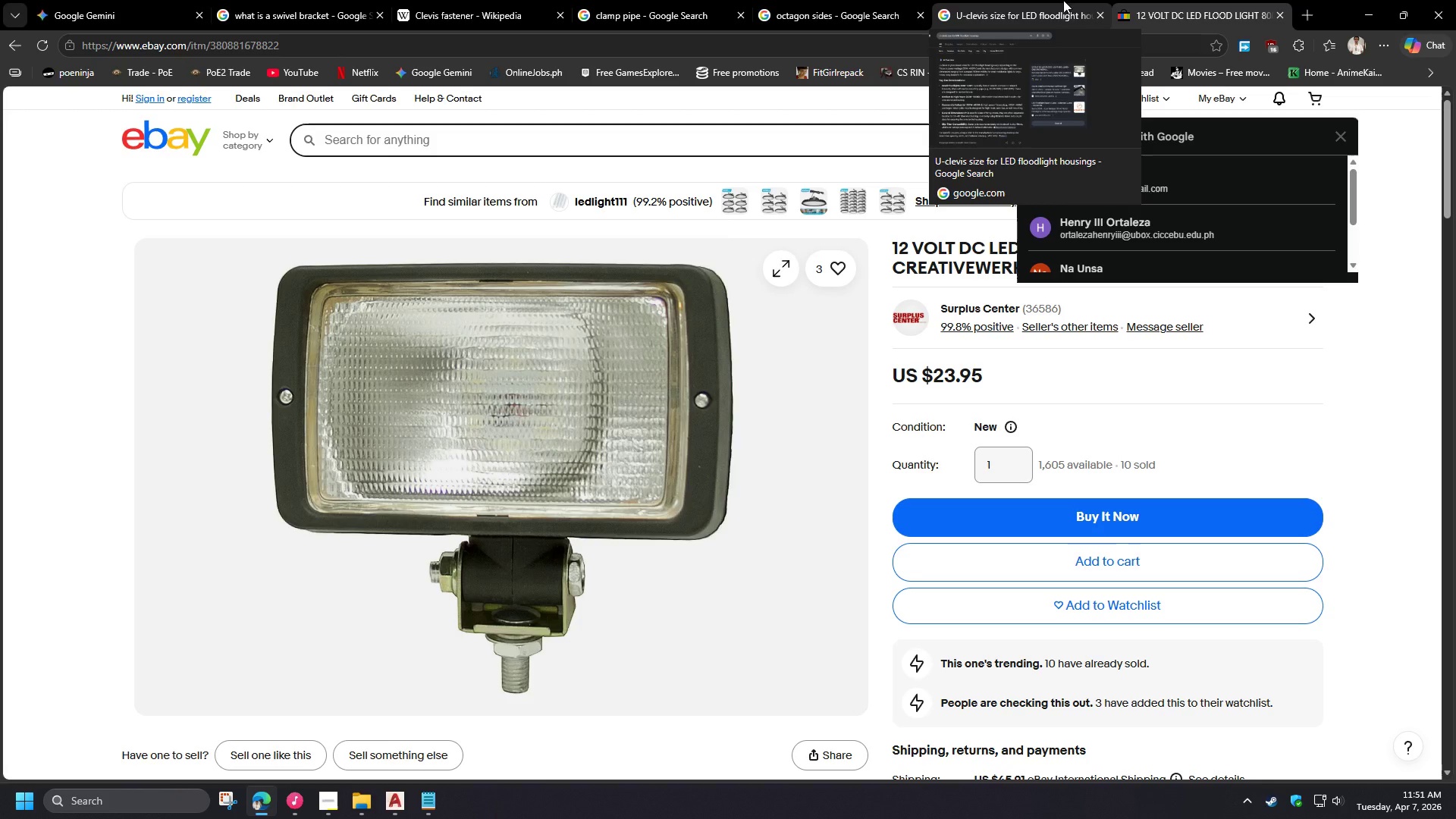 
wait(15.44)
 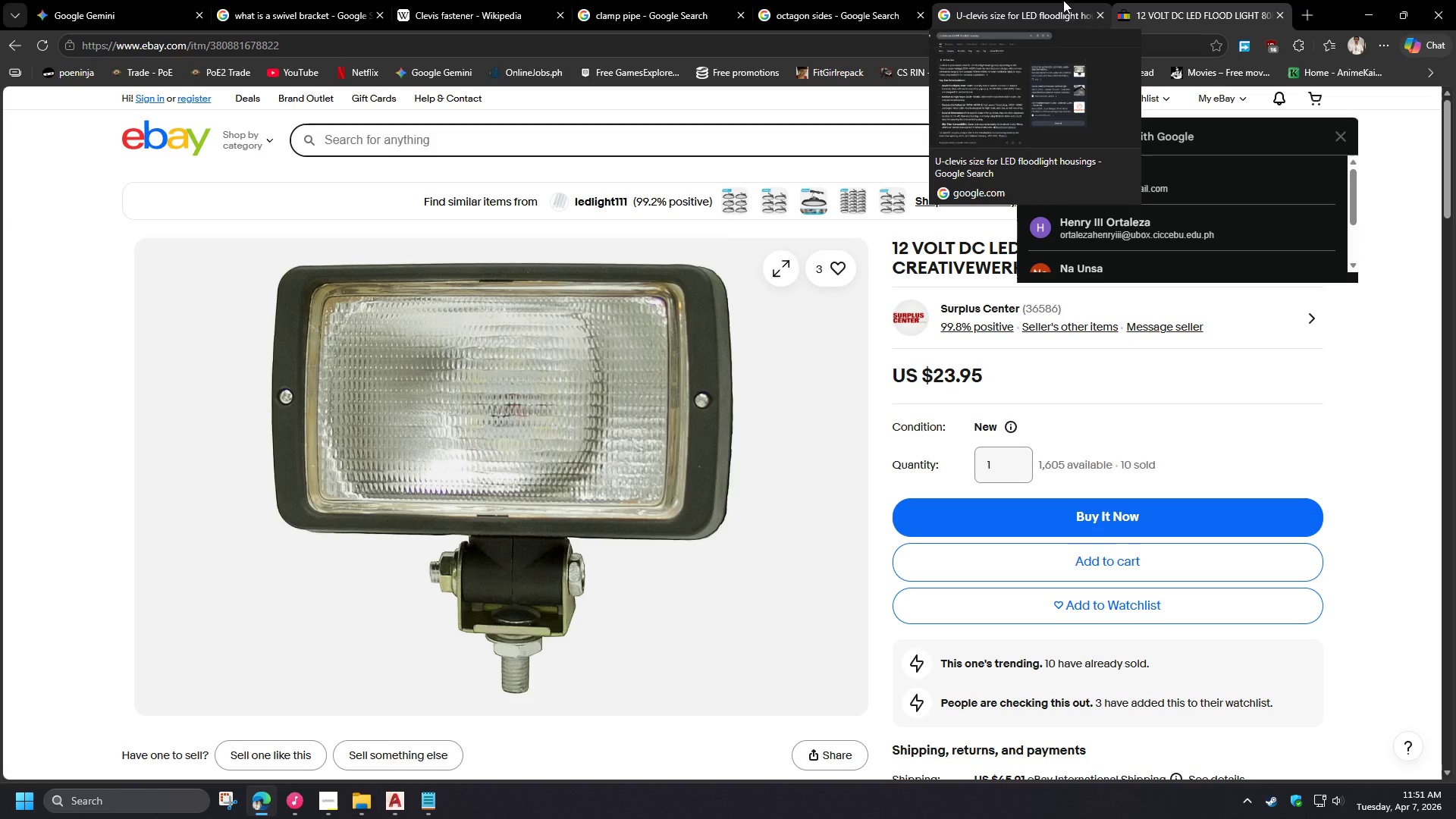 
left_click([1063, 0])
 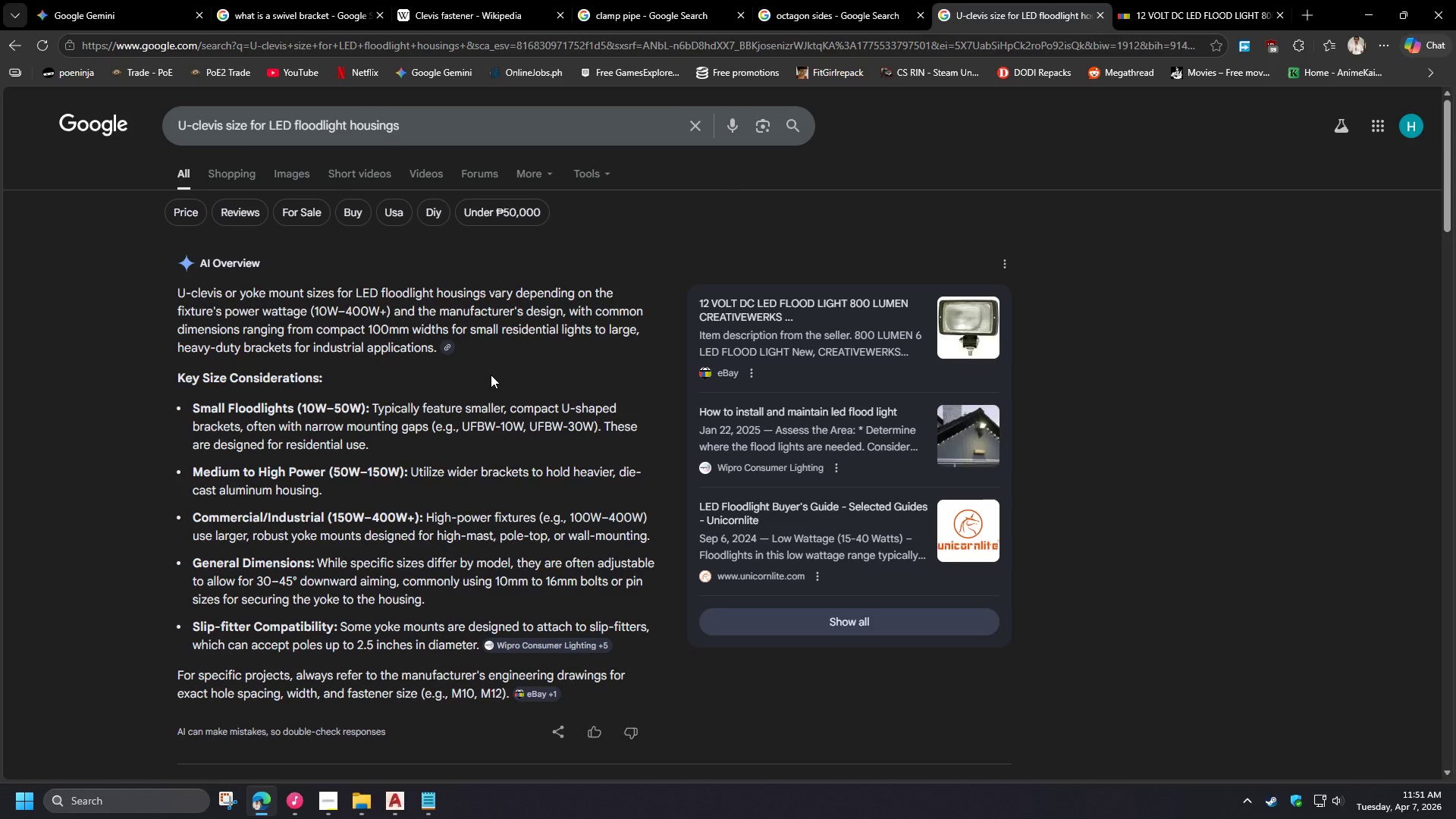 
wait(33.33)
 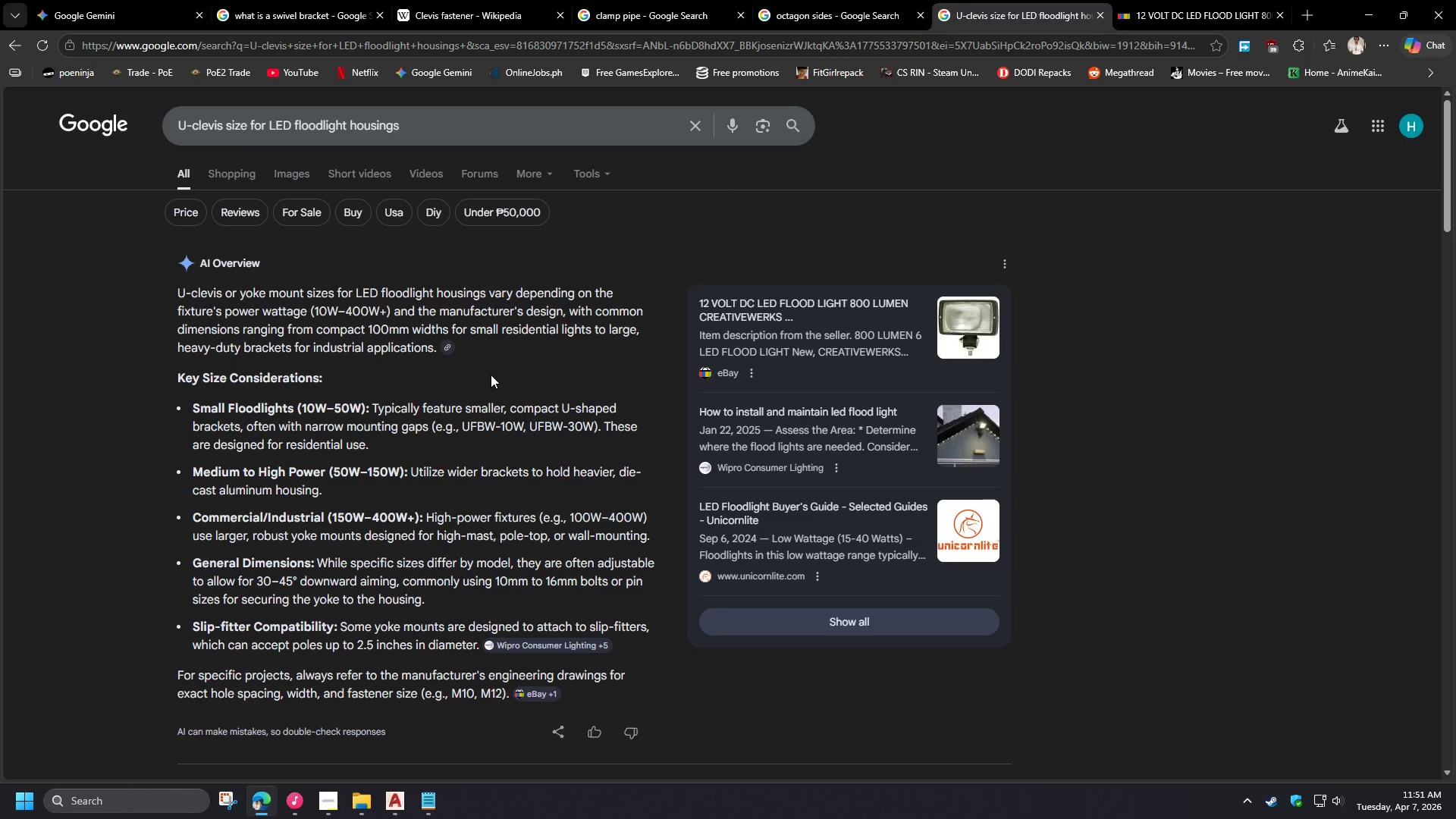 
scroll: coordinate [478, 411], scroll_direction: down, amount: 11.0
 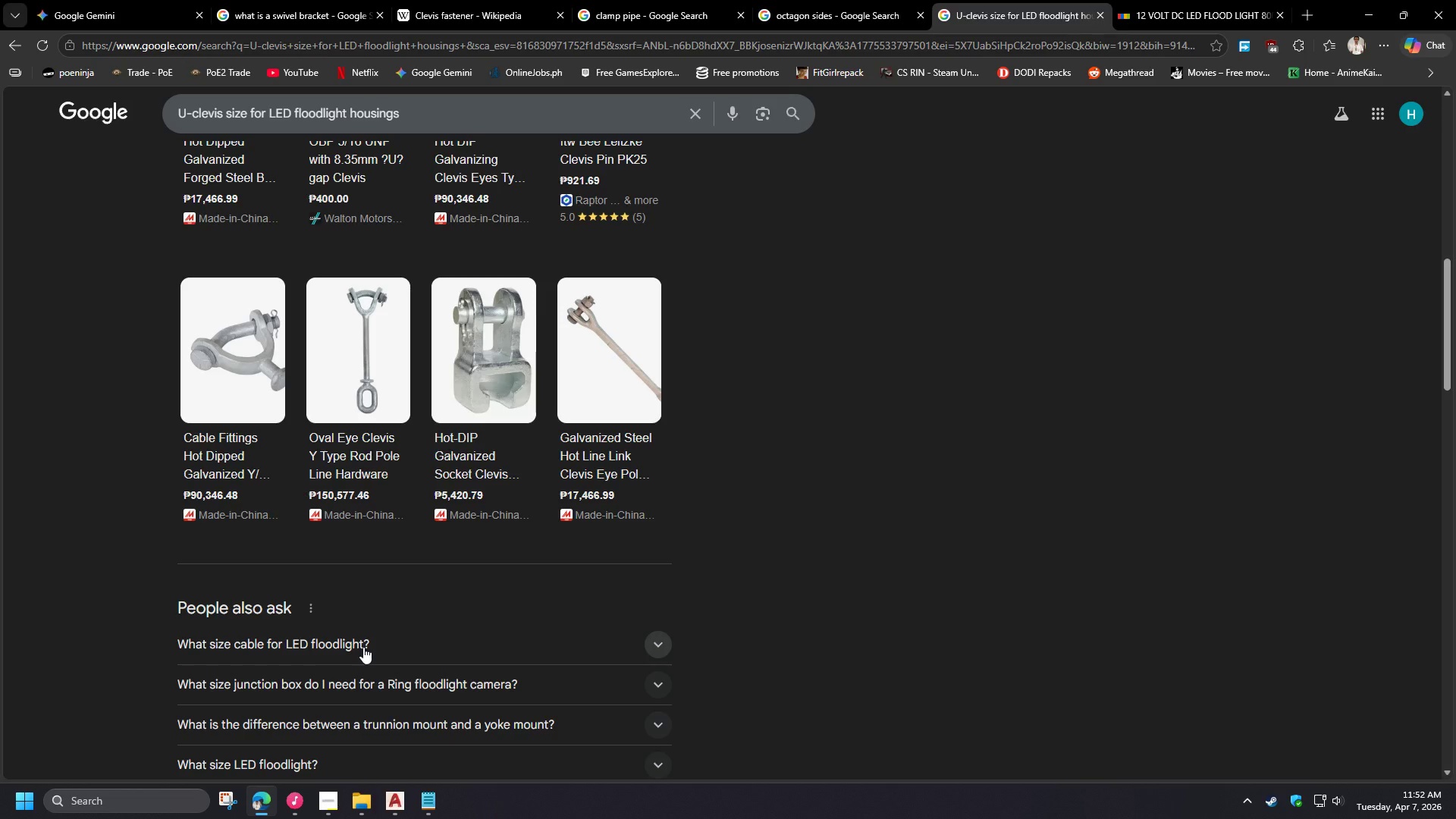 
wait(5.3)
 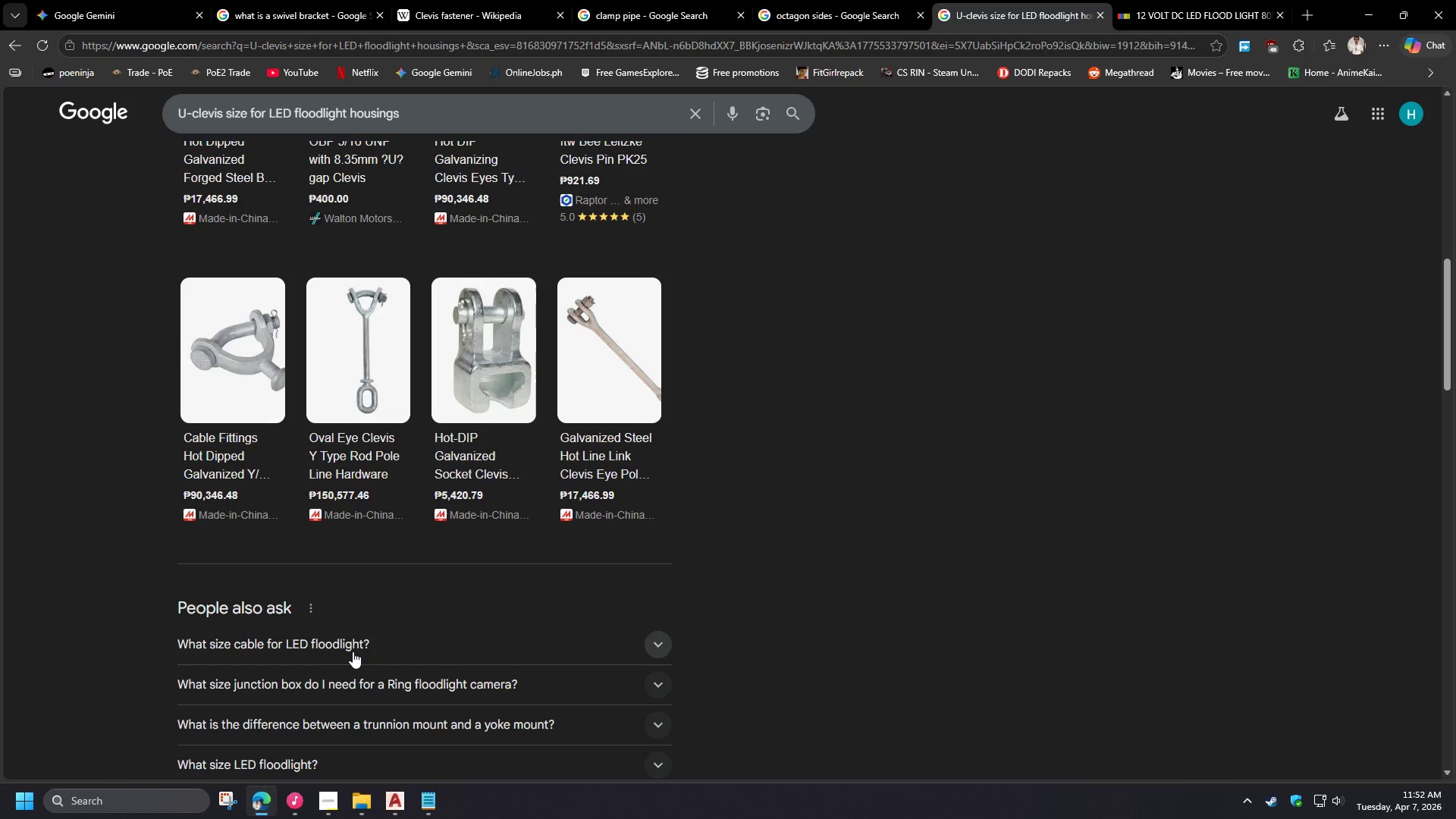 
scroll: coordinate [363, 644], scroll_direction: up, amount: 11.0
 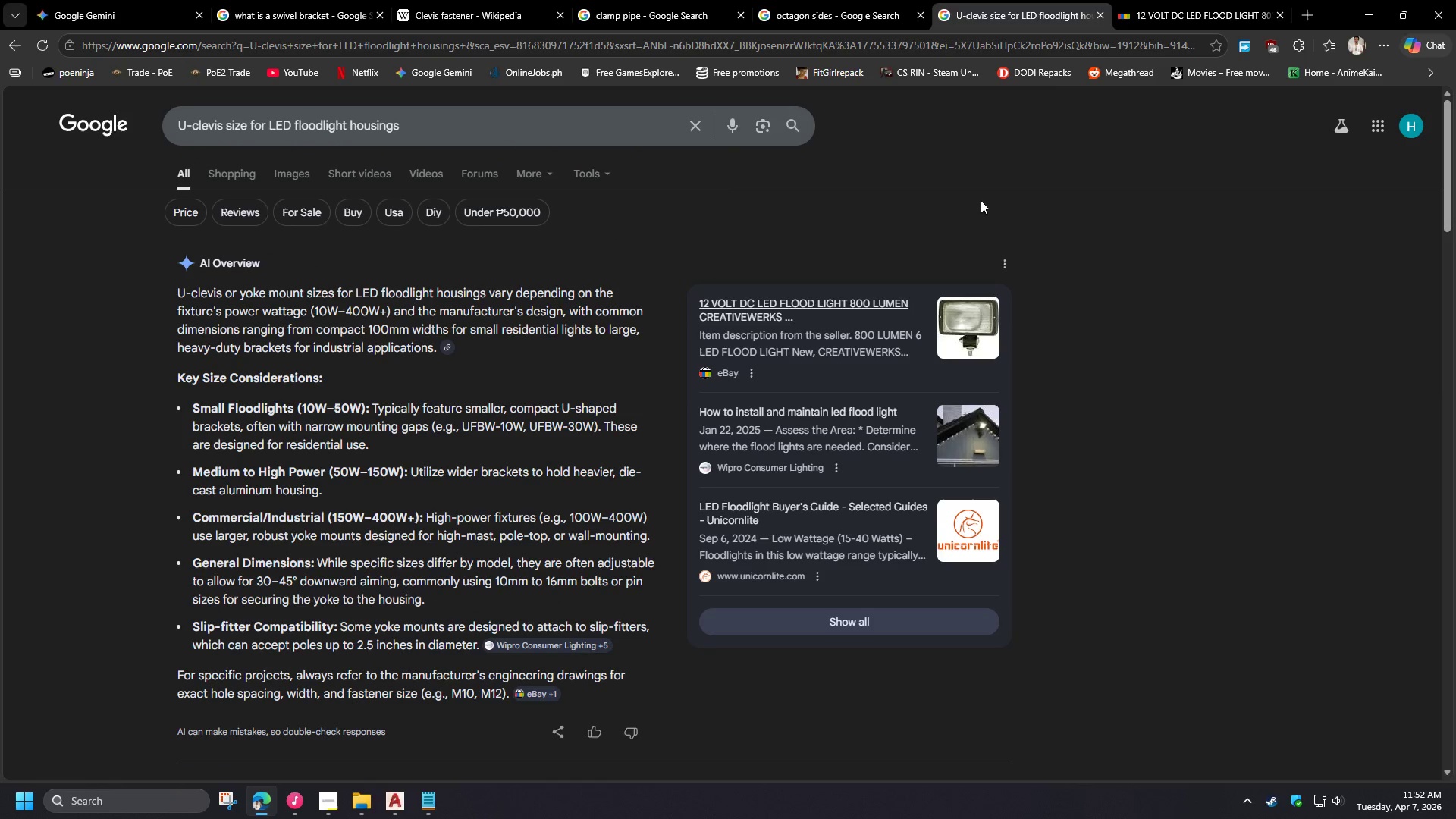 
left_click([1178, 0])
 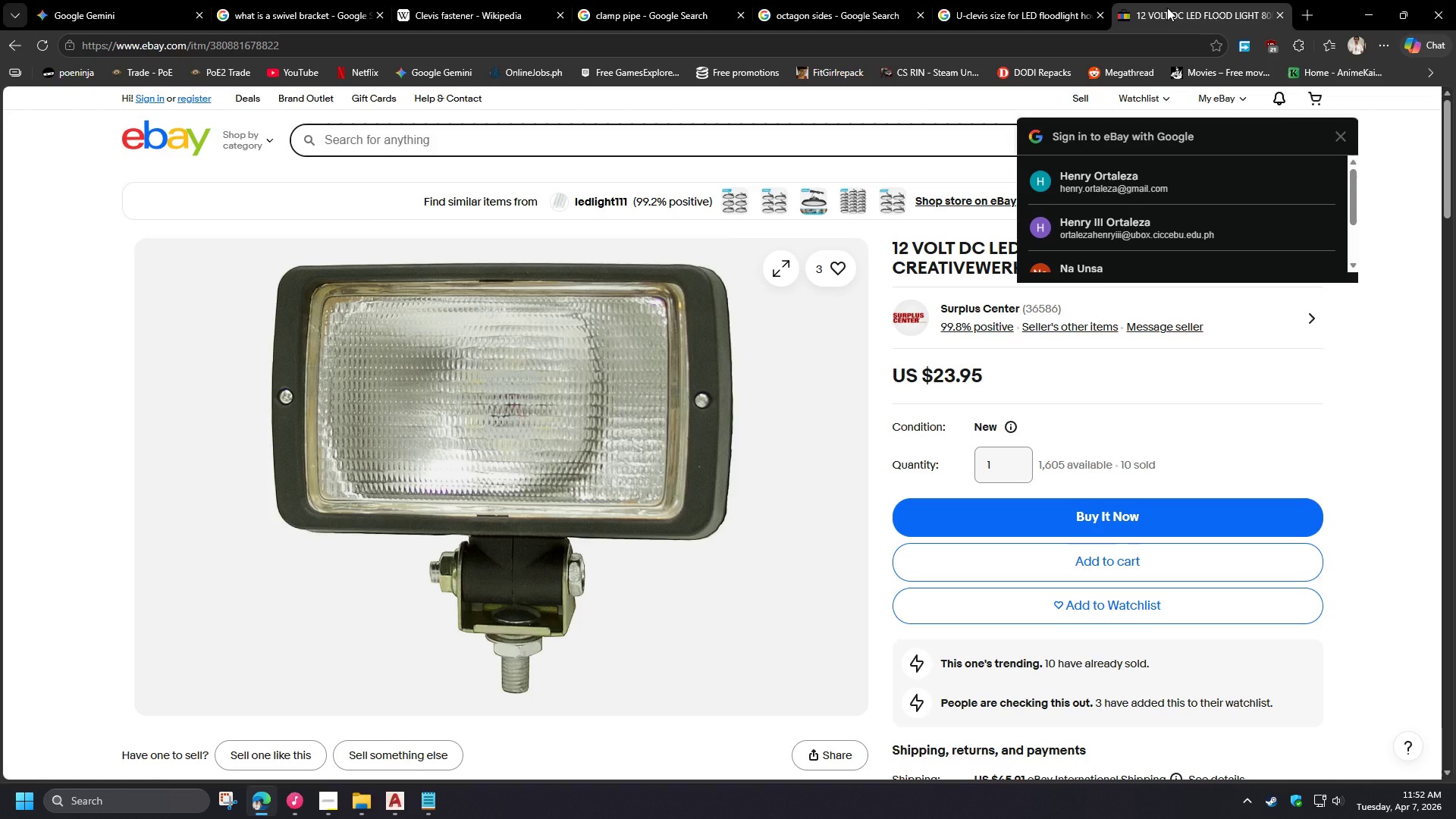 
wait(15.36)
 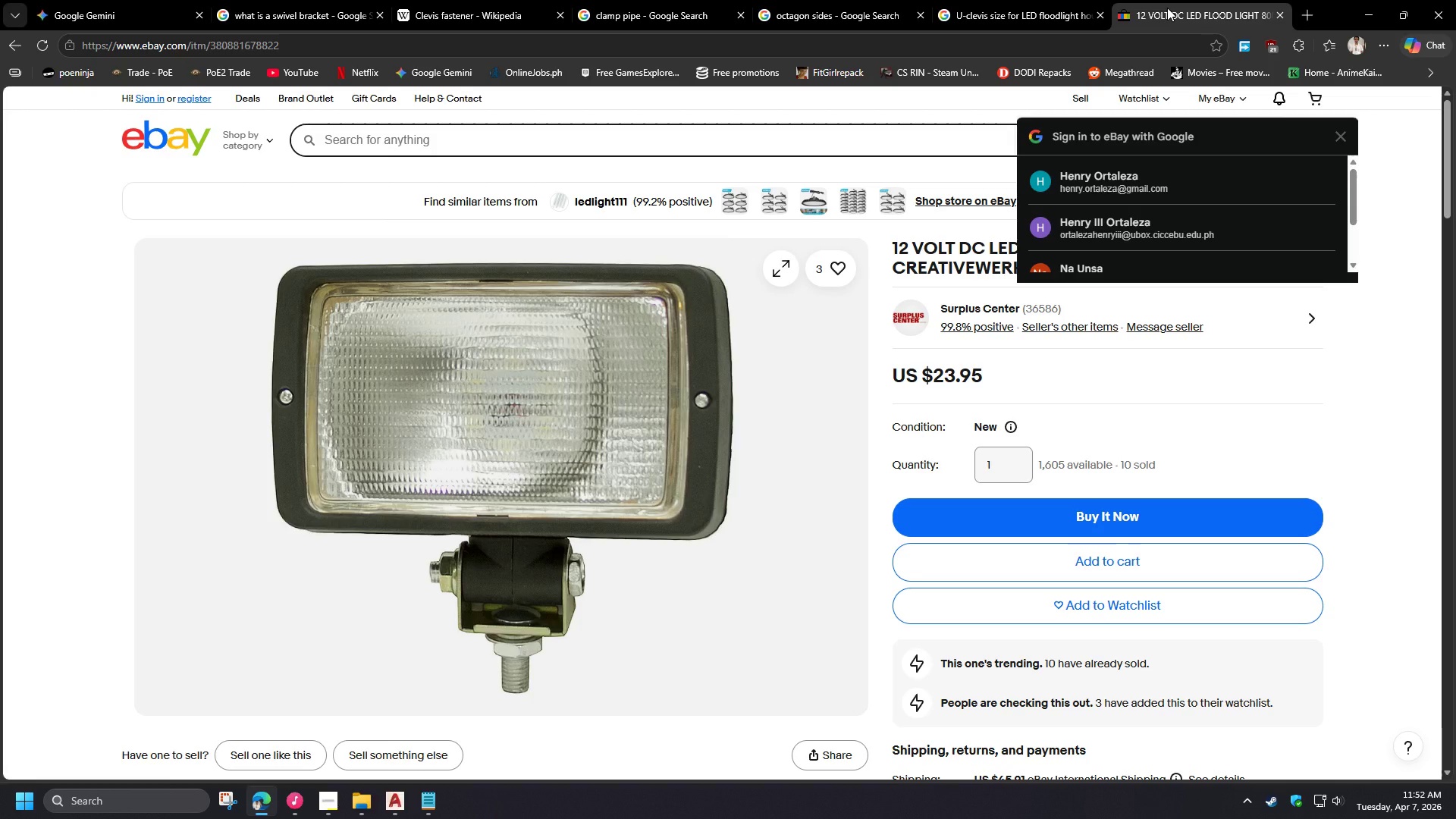 
left_click([1019, 0])
 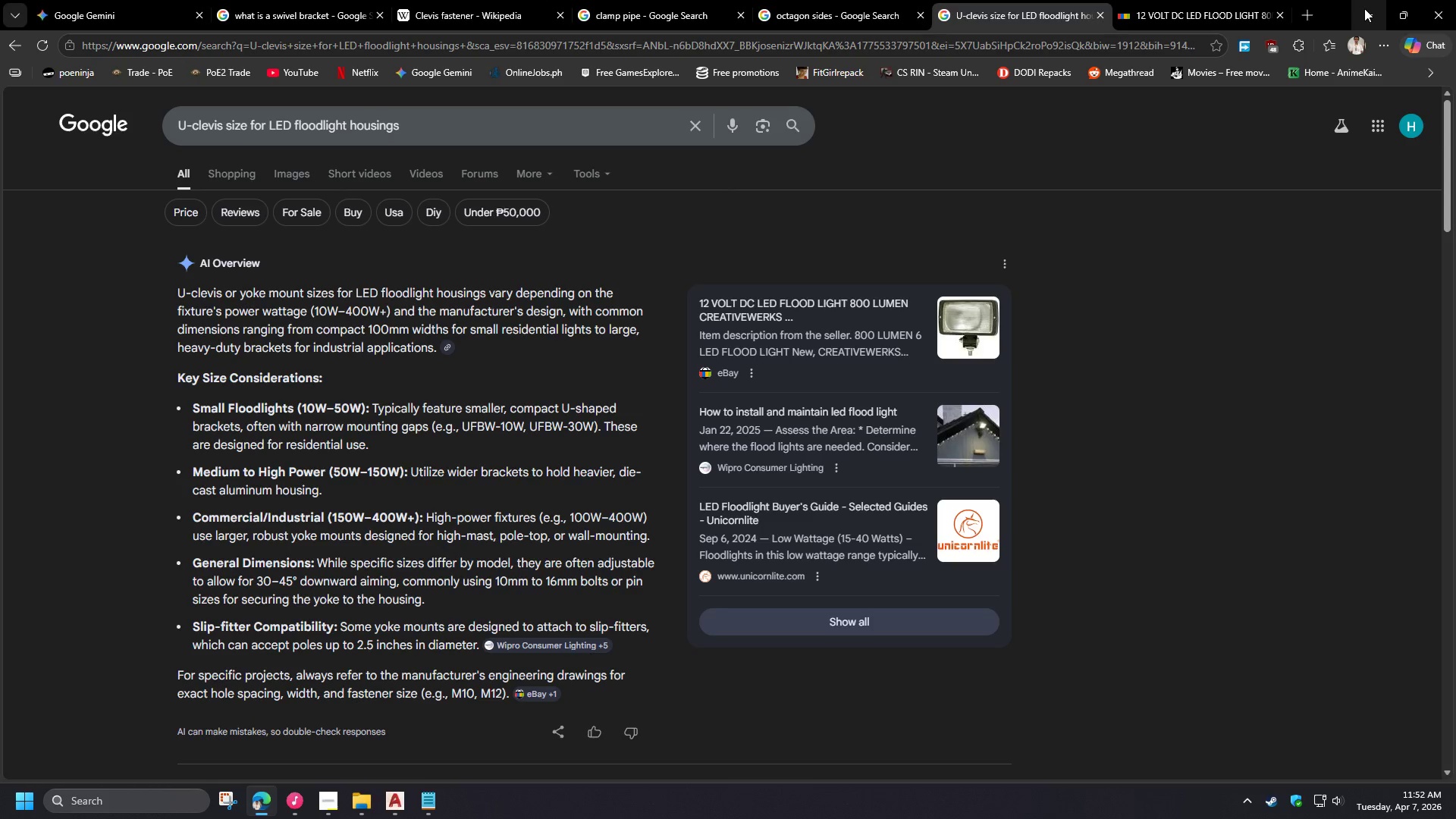 
left_click([1364, 8])
 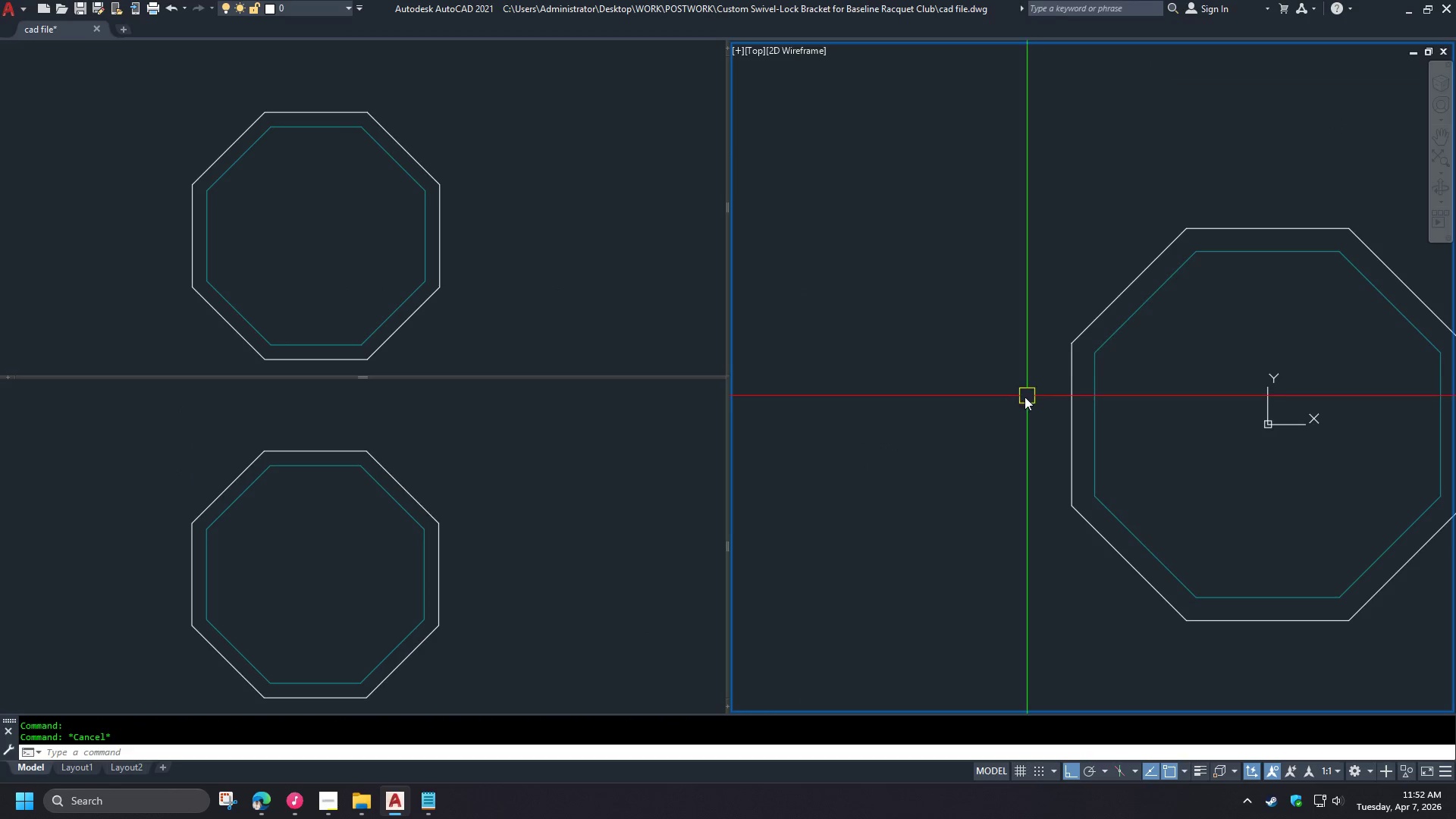 
scroll: coordinate [1050, 372], scroll_direction: down, amount: 1.0
 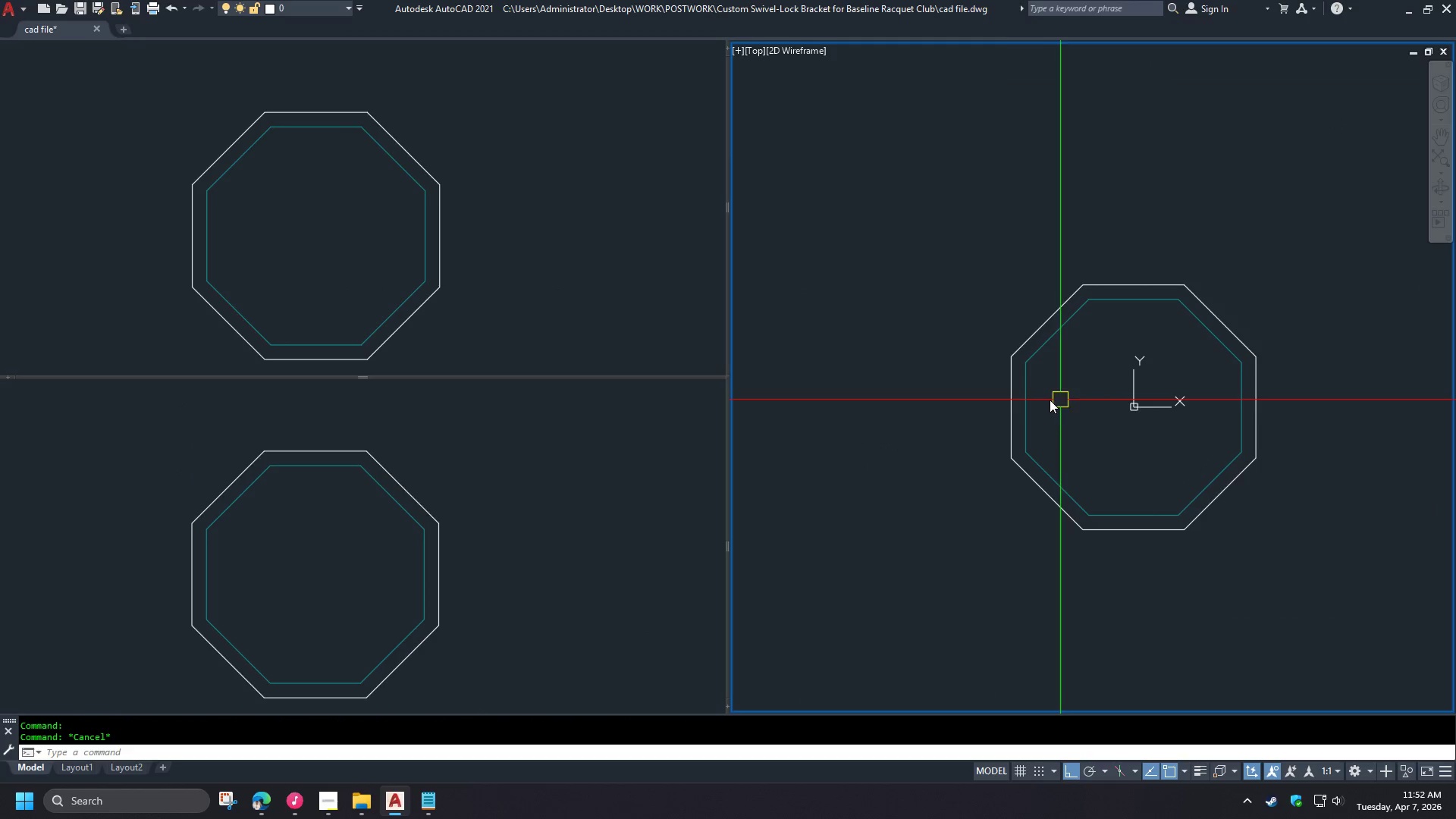 
scroll: coordinate [975, 400], scroll_direction: up, amount: 2.0
 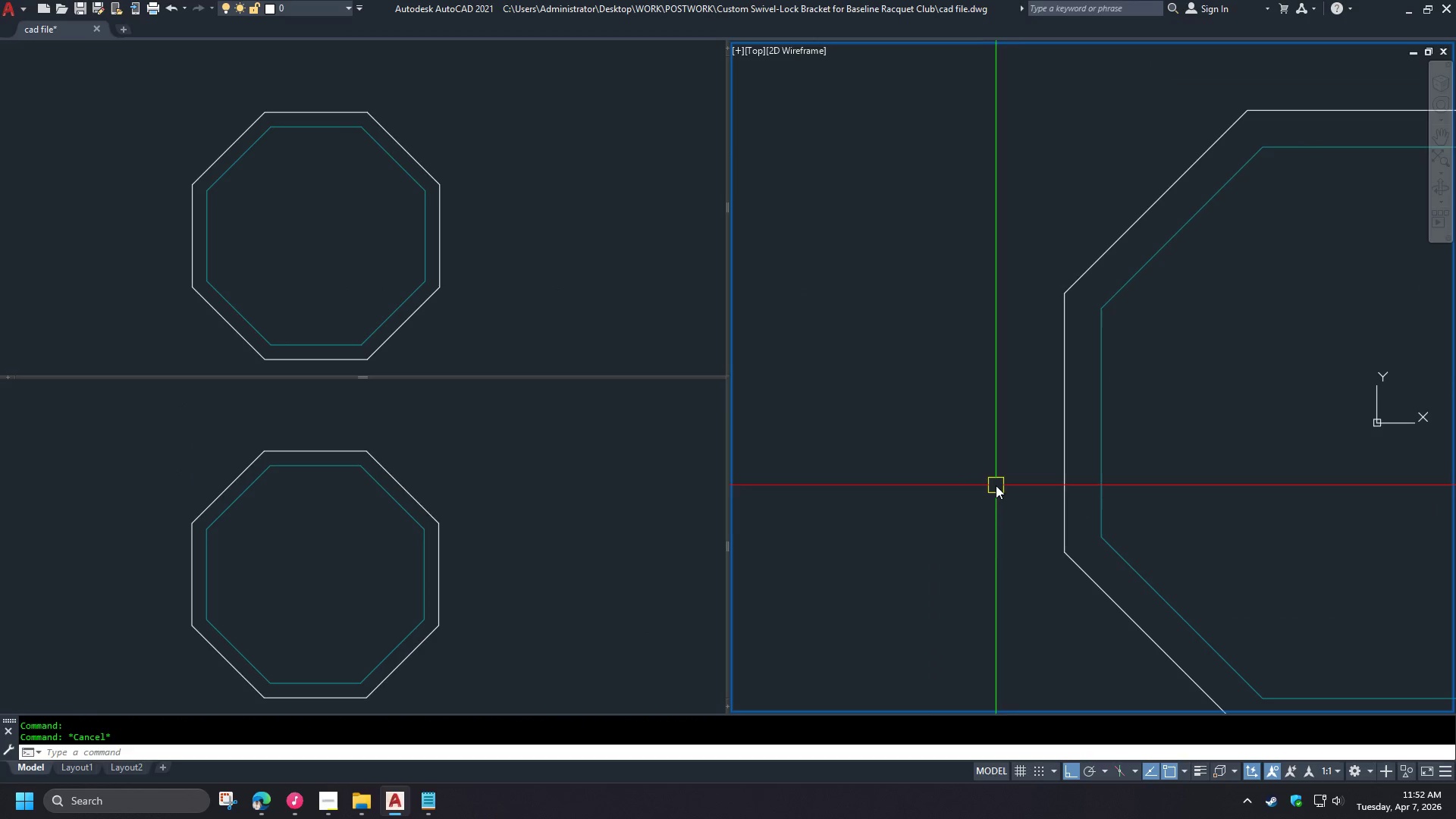 
scroll: coordinate [976, 458], scroll_direction: down, amount: 2.0
 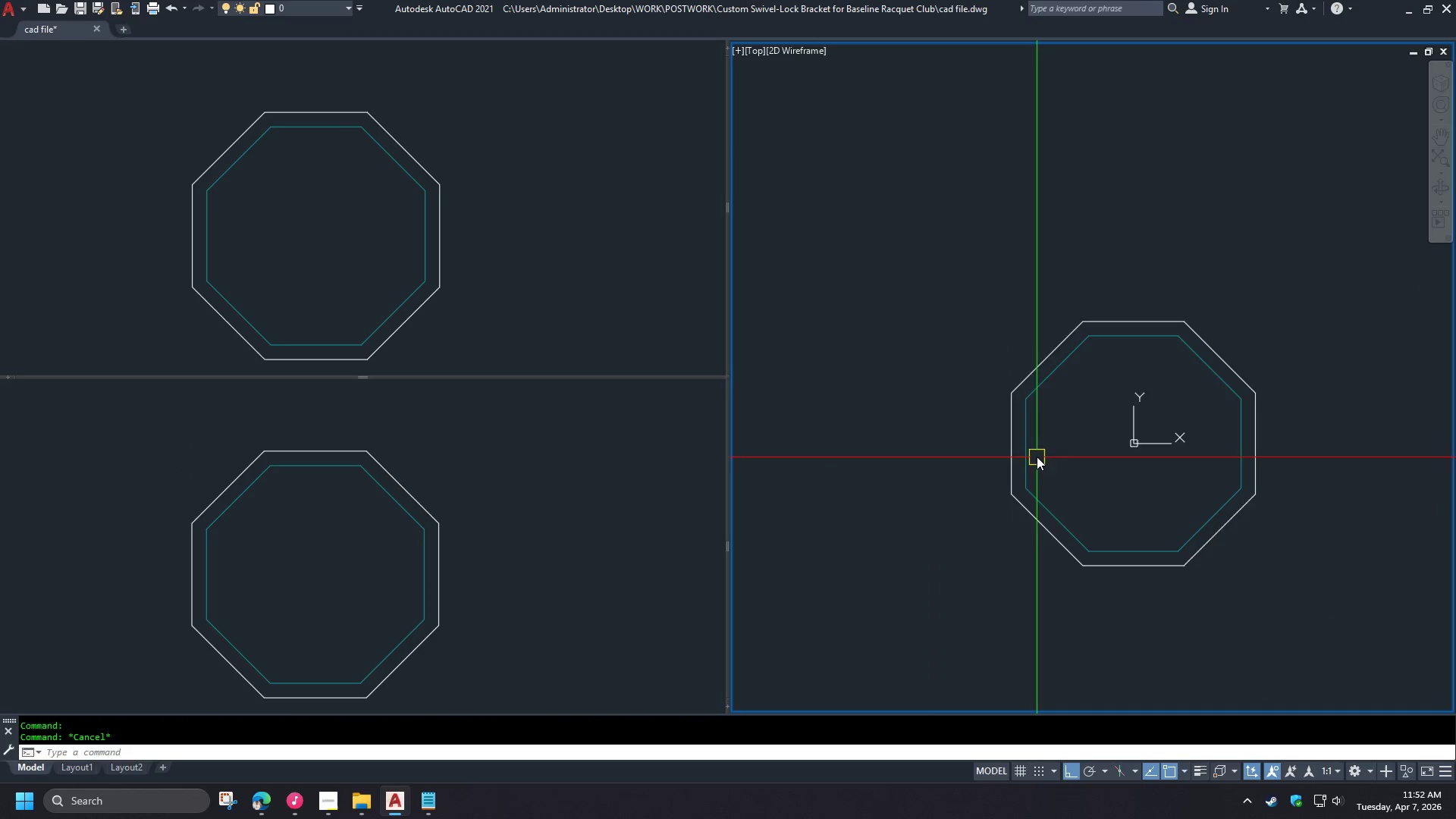 
scroll: coordinate [1037, 456], scroll_direction: up, amount: 1.0
 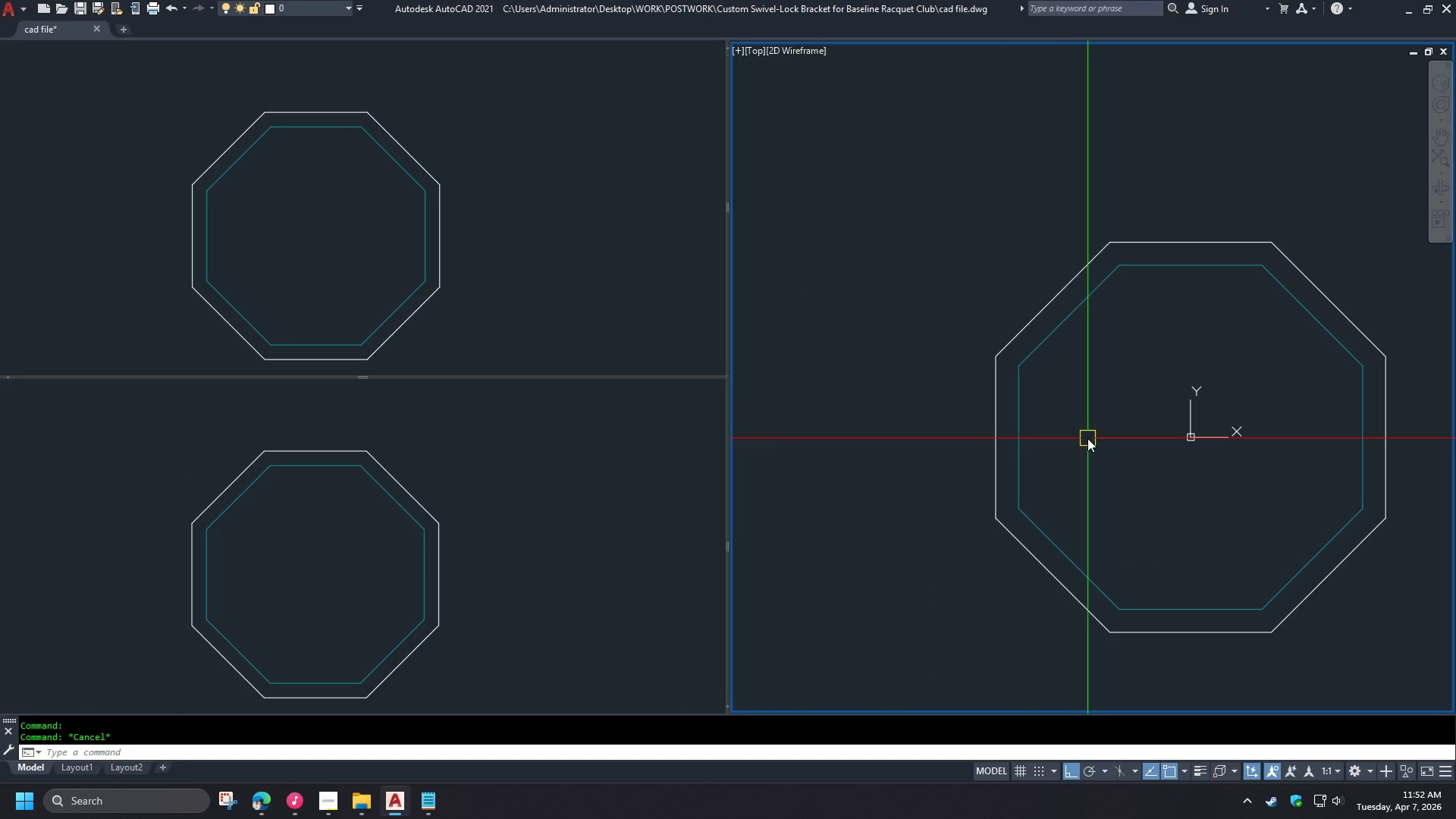 
type(di )
key(Escape)
 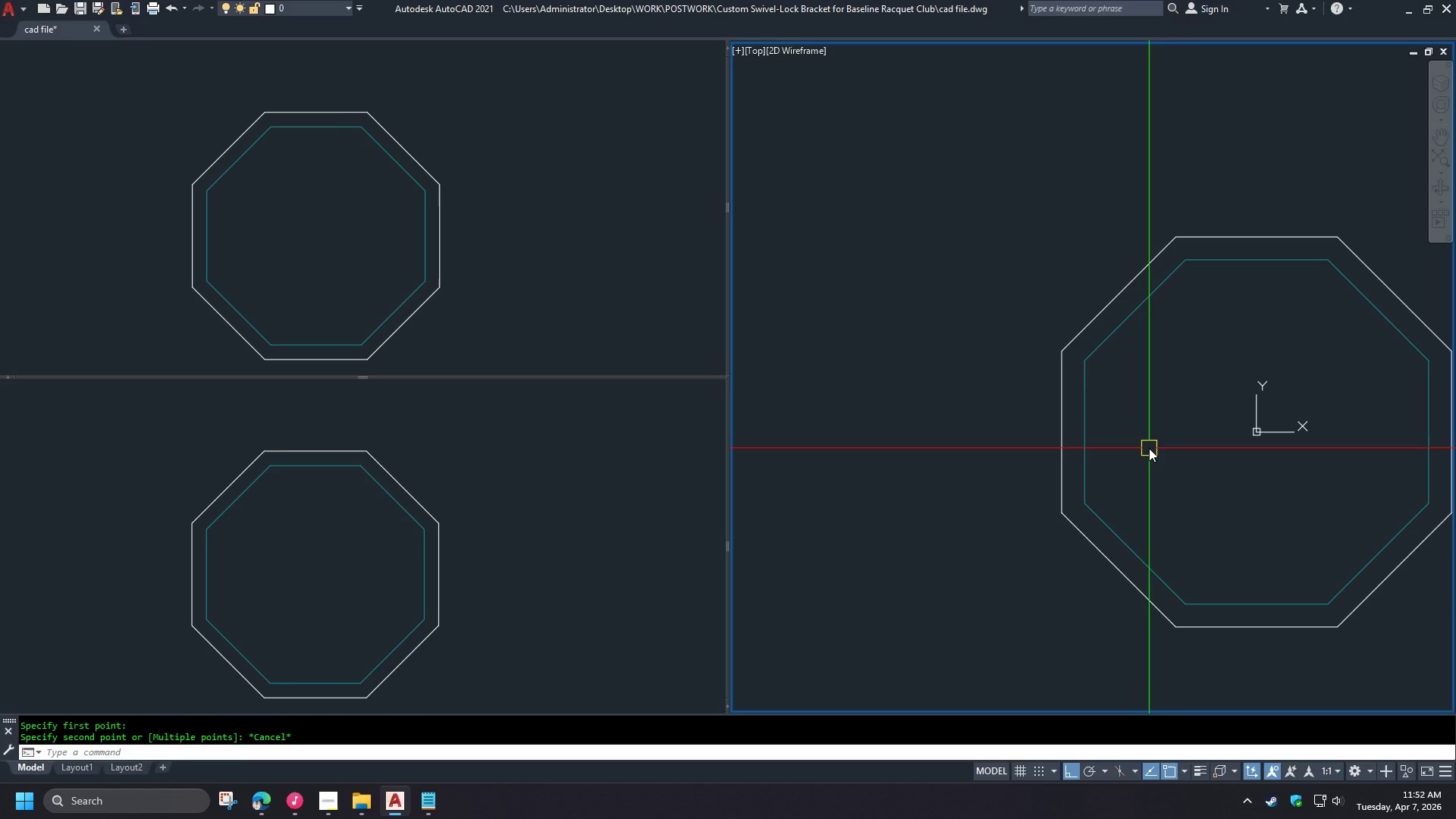 
key(L)
 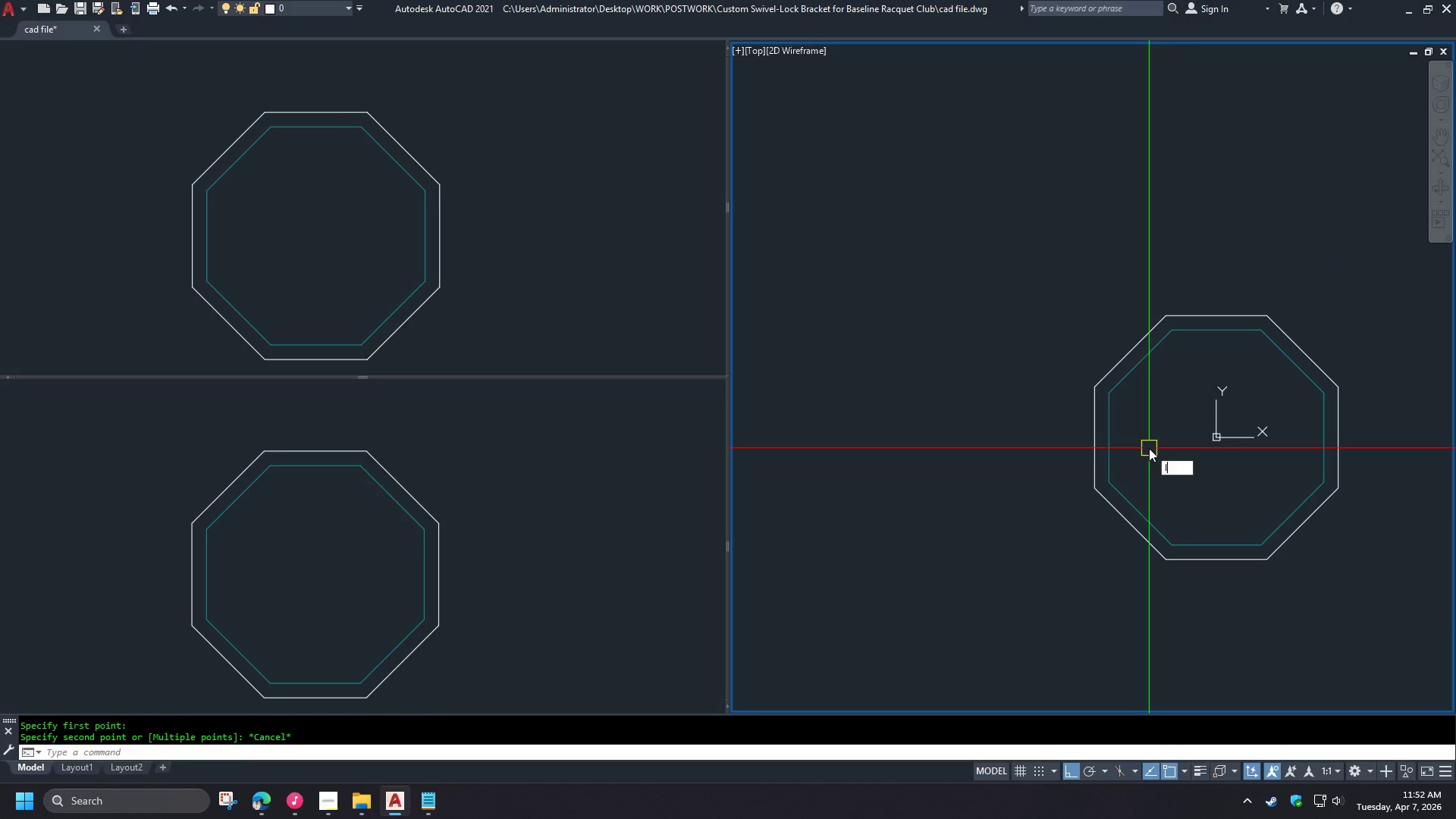 
key(Space)
 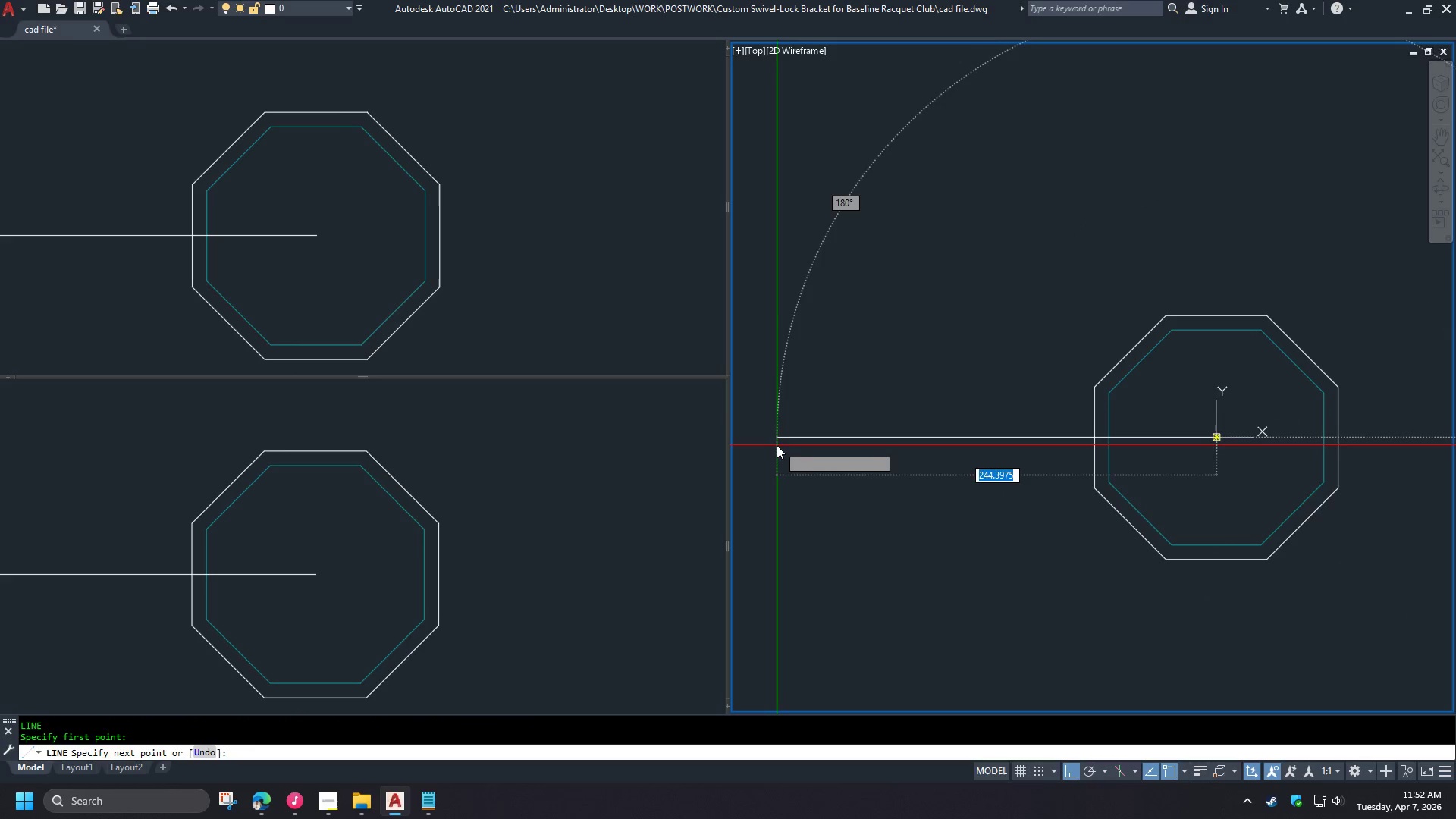 
scroll: coordinate [1149, 448], scroll_direction: down, amount: 1.0
 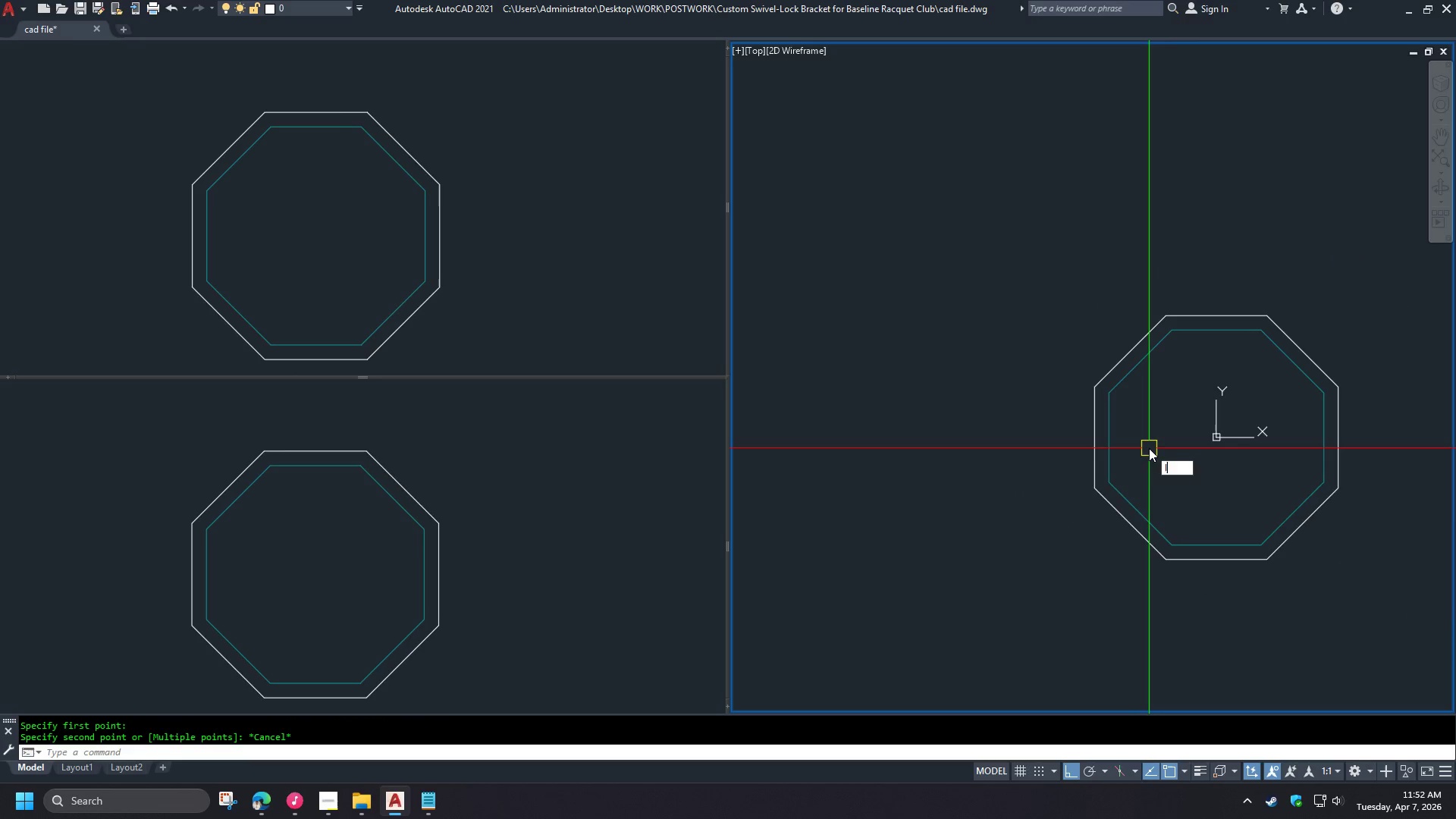 
left_click([768, 451])
 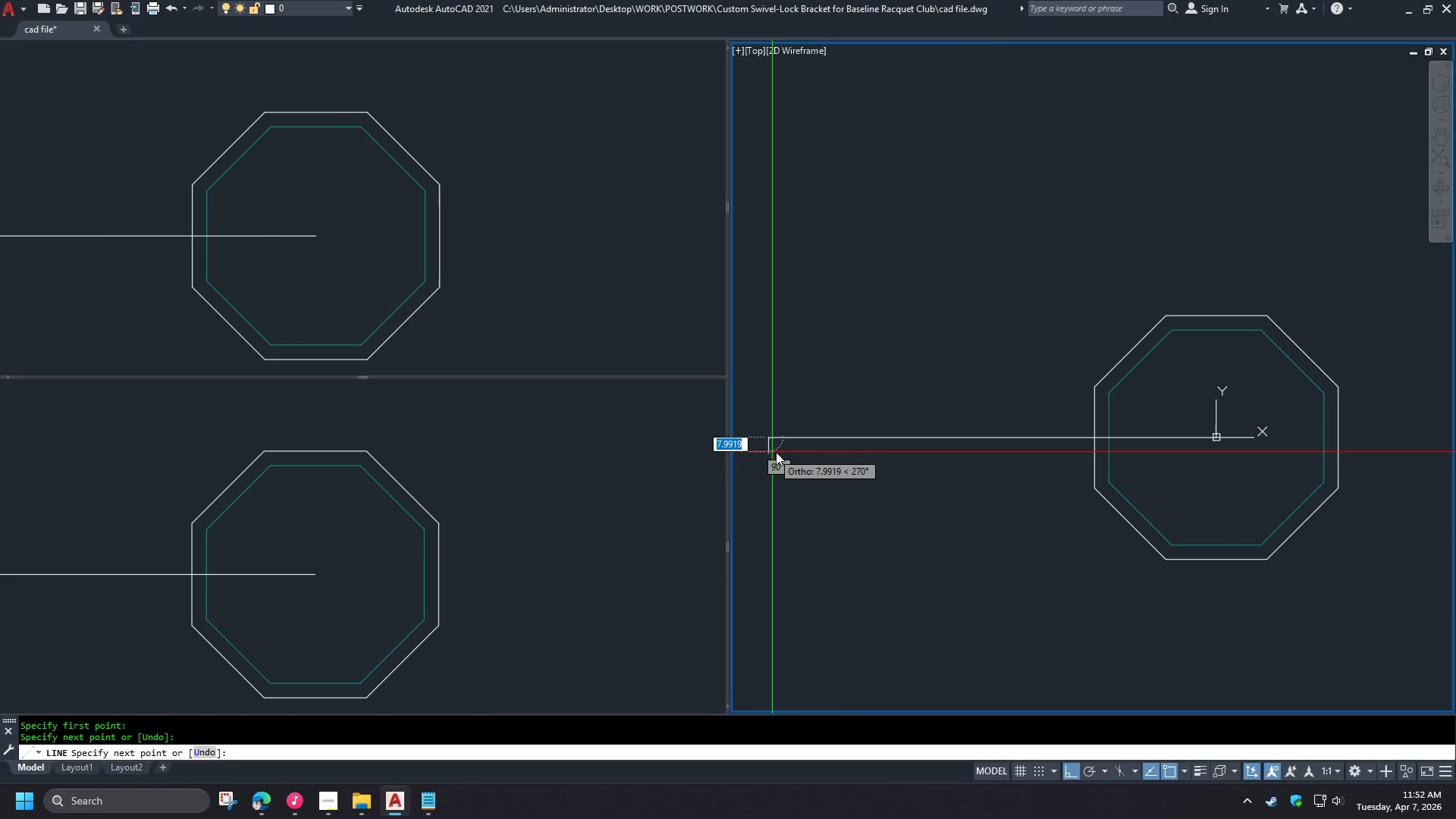 
key(Space)
 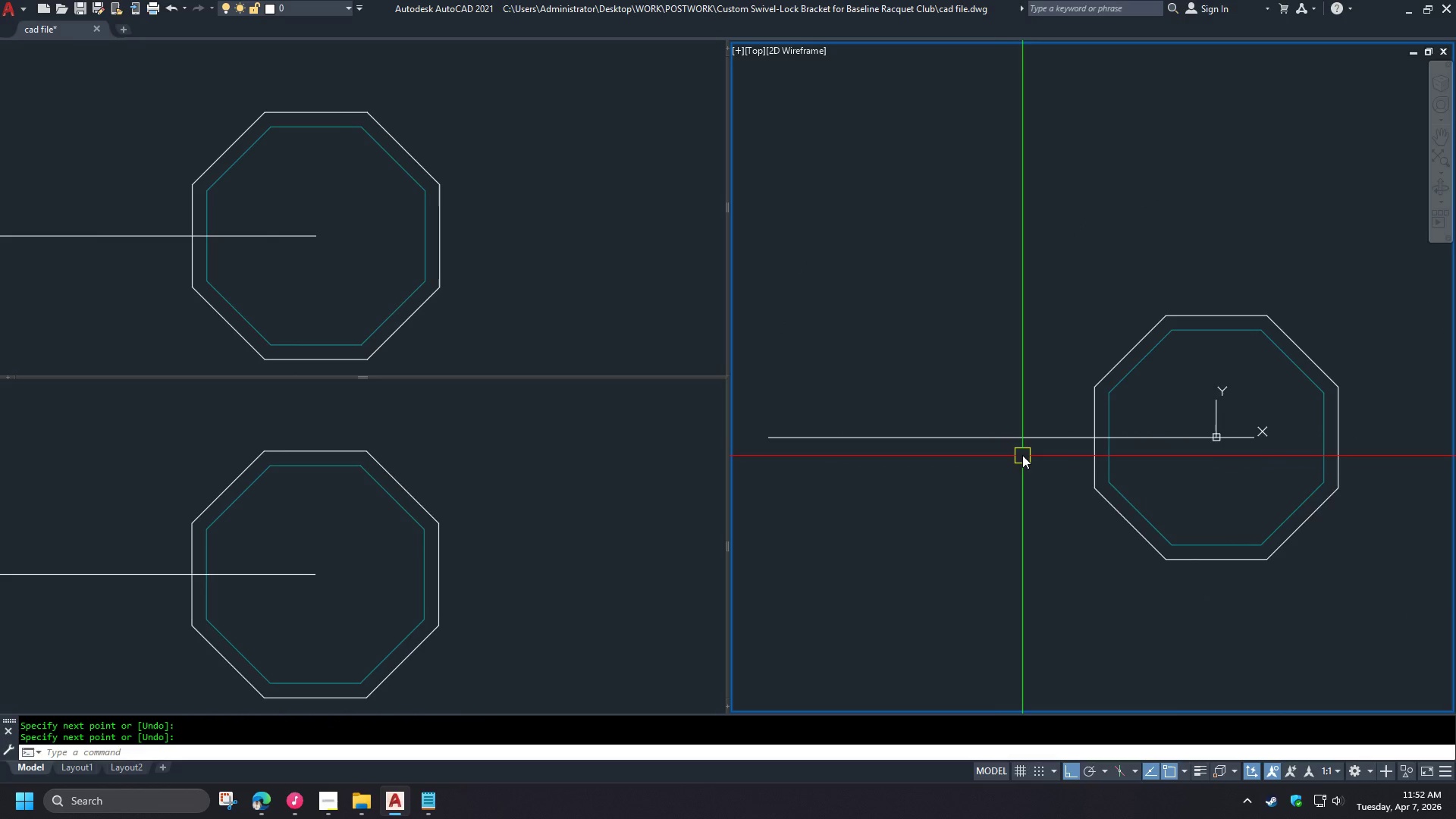 
left_click([1018, 438])
 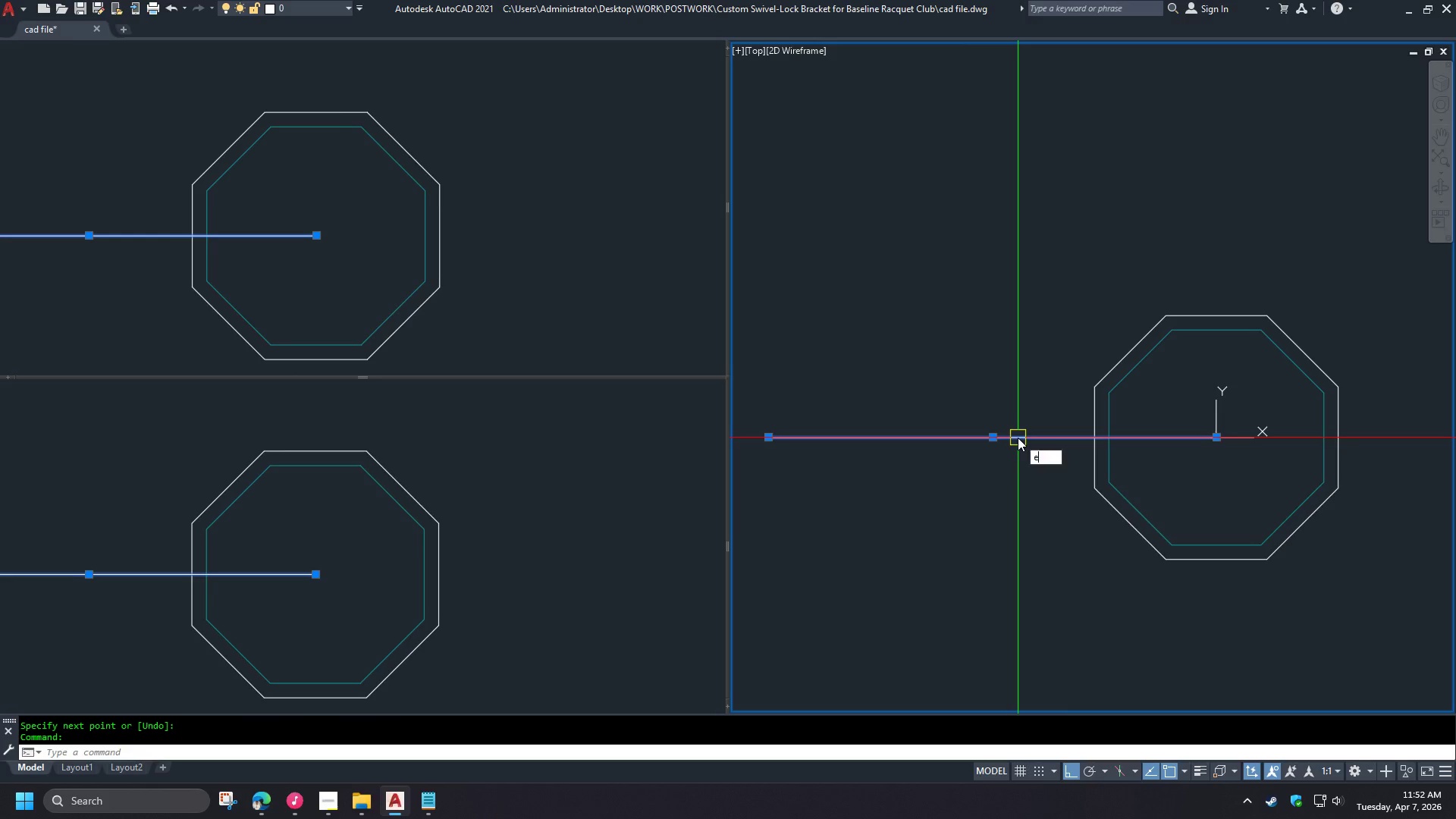 
key(E)
 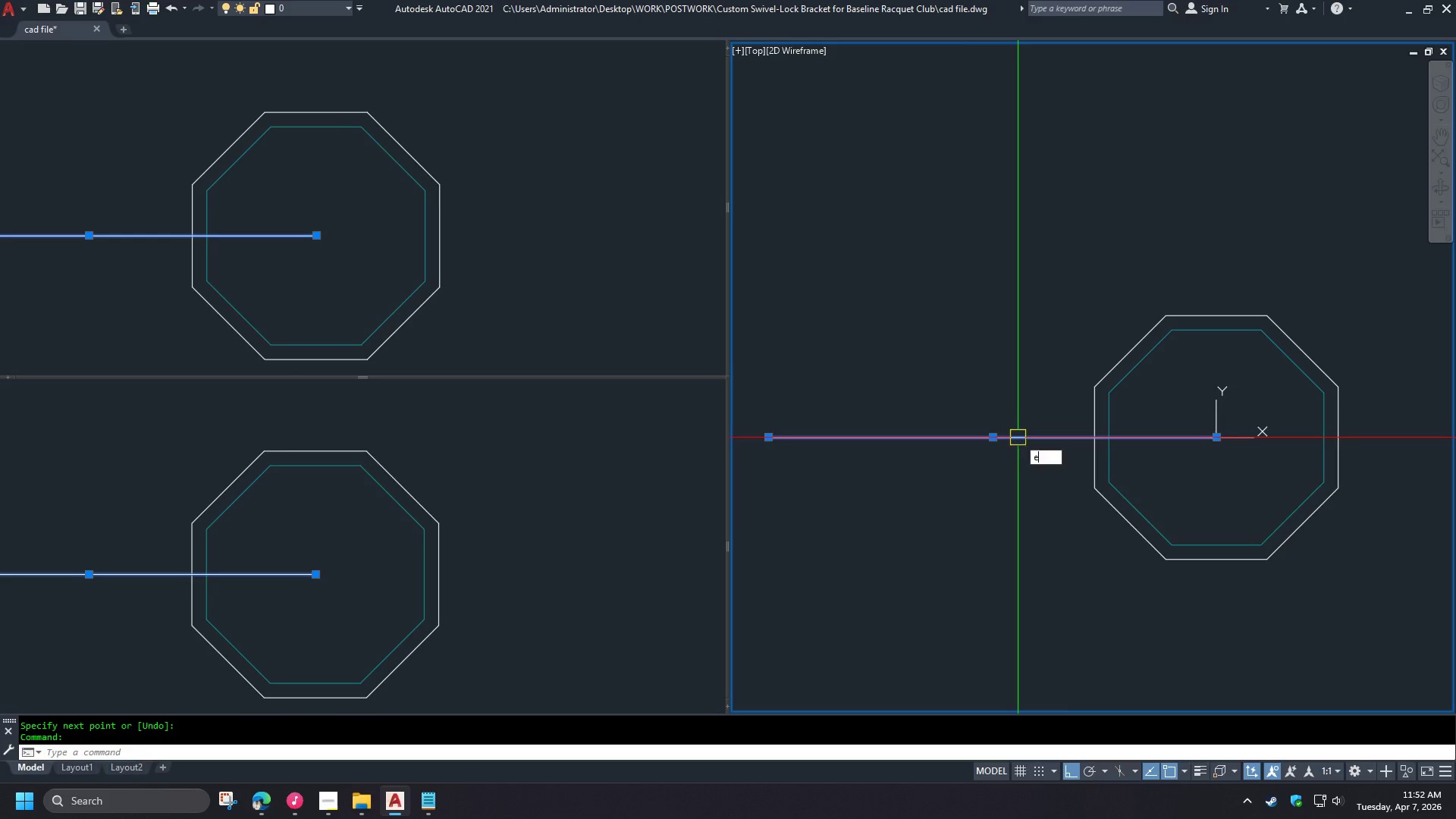 
key(Space)
 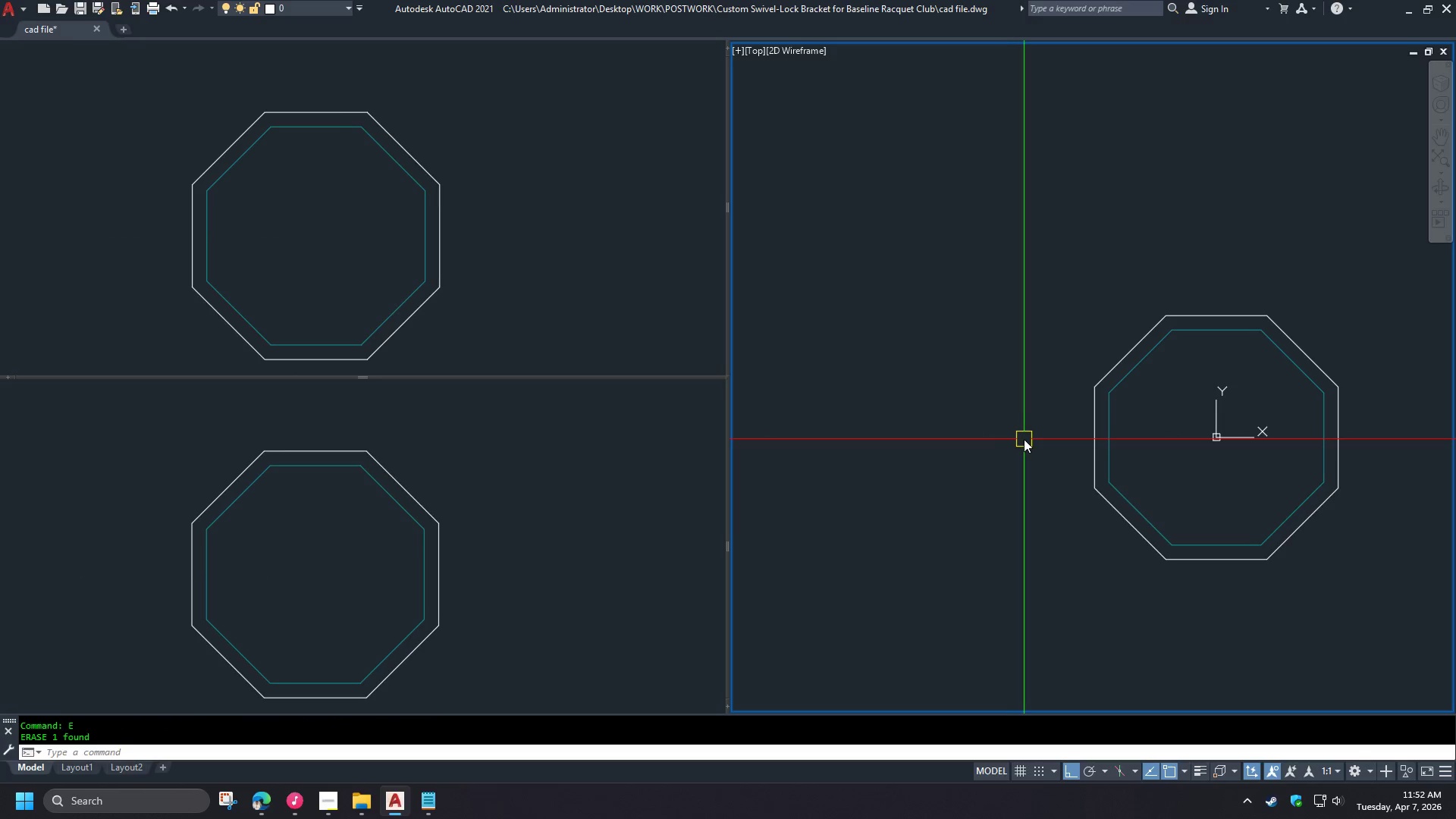 
key(L)
 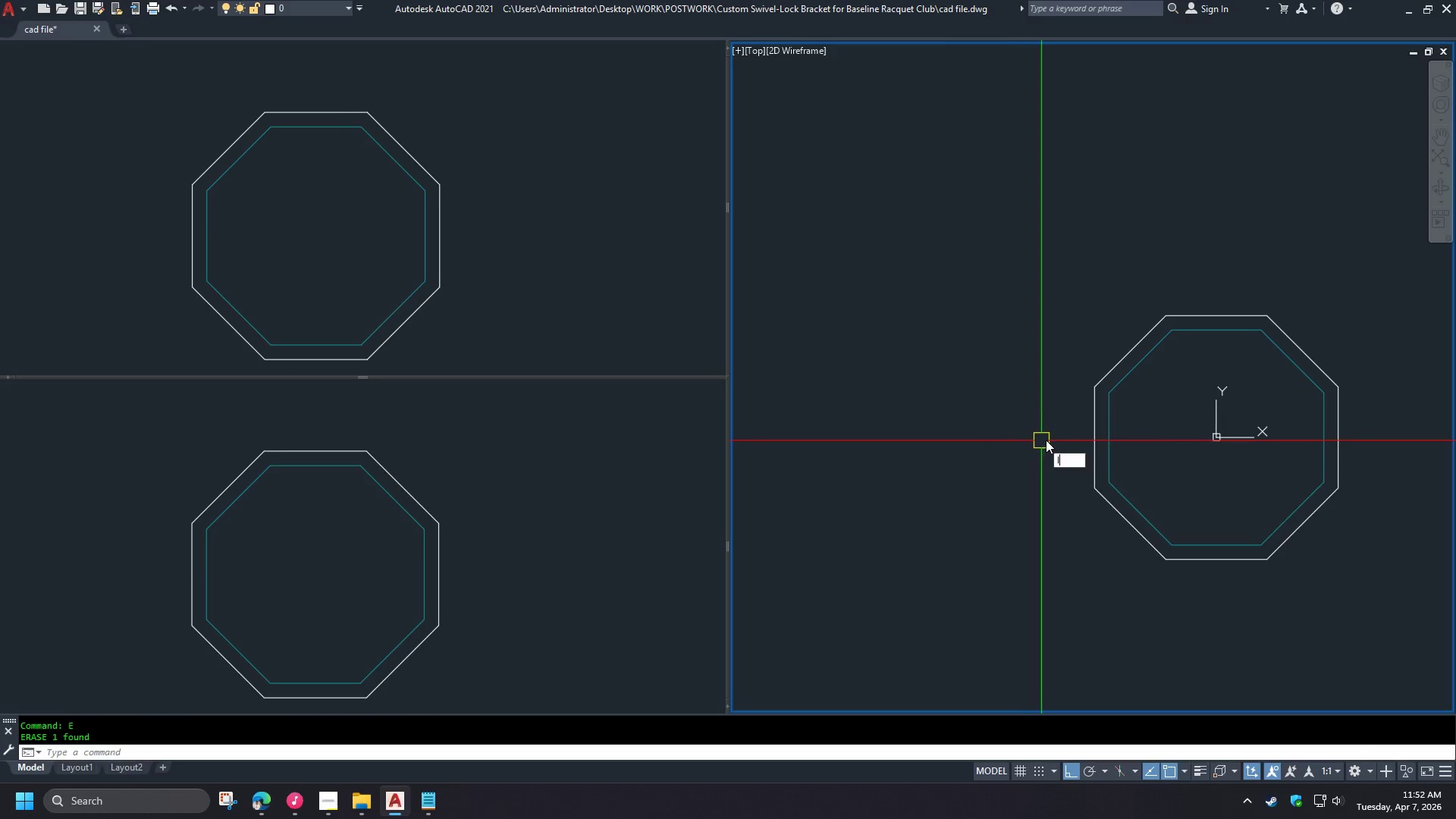 
key(Space)
 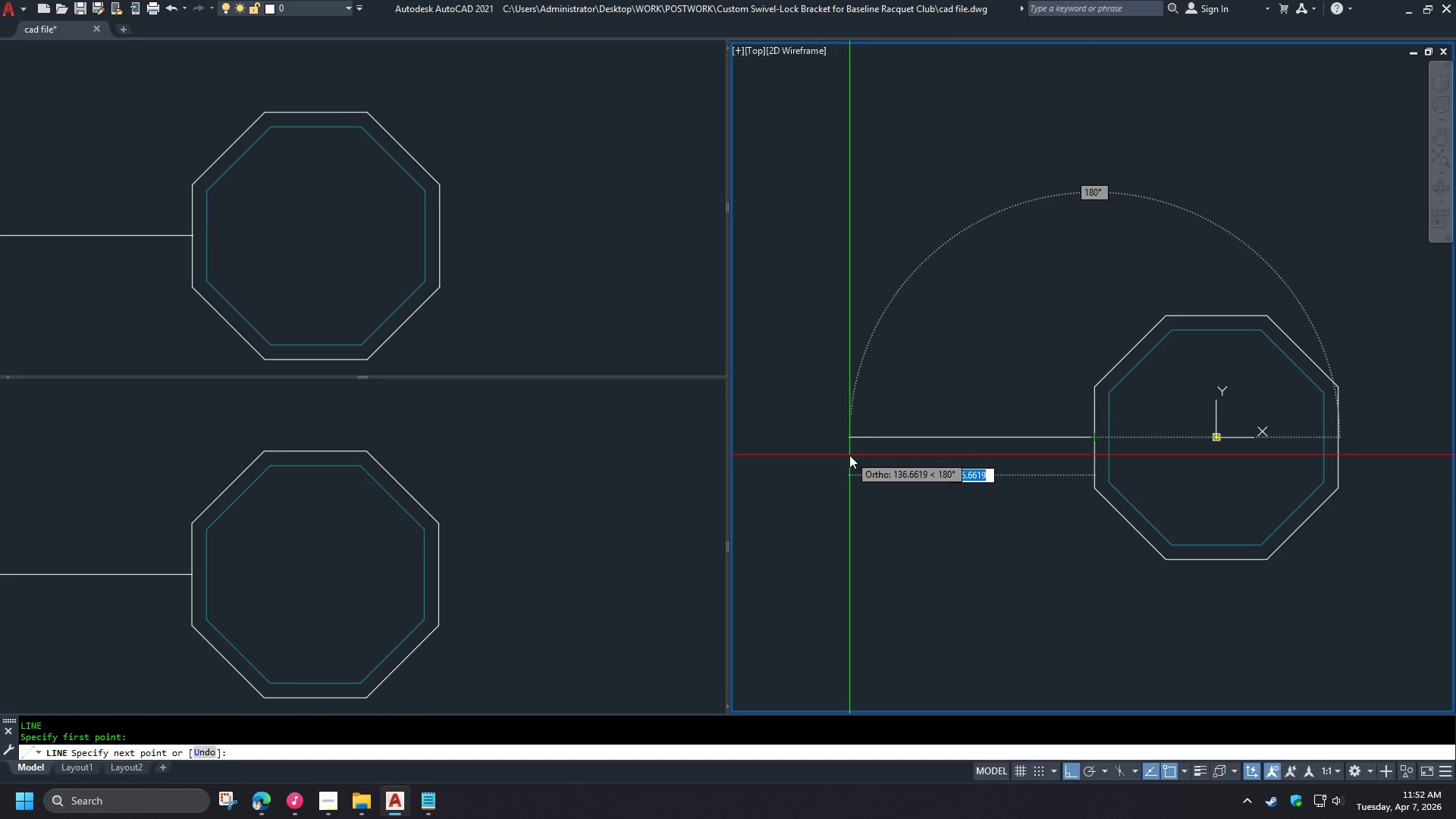 
key(Escape)
 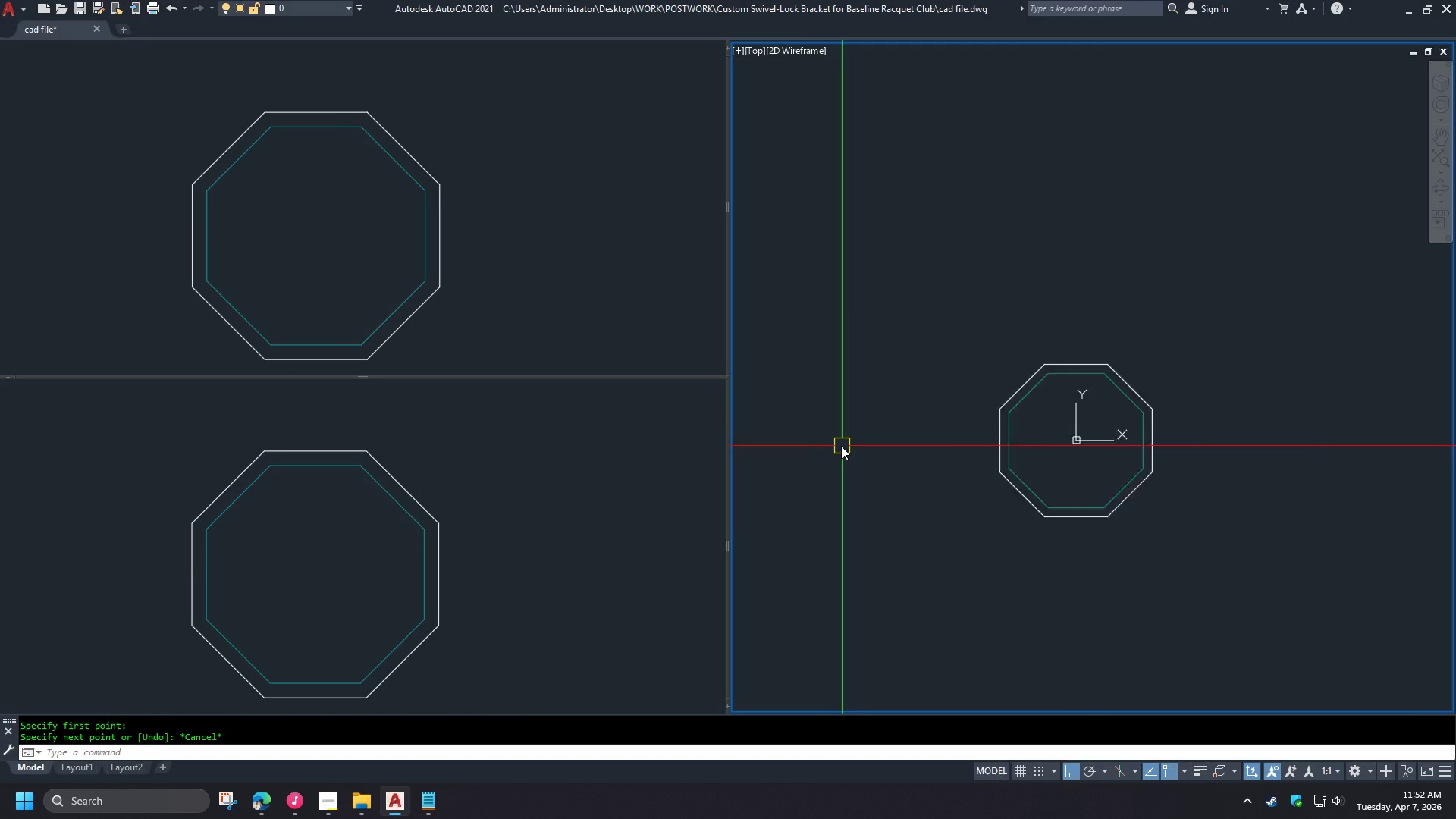 
key(Space)
 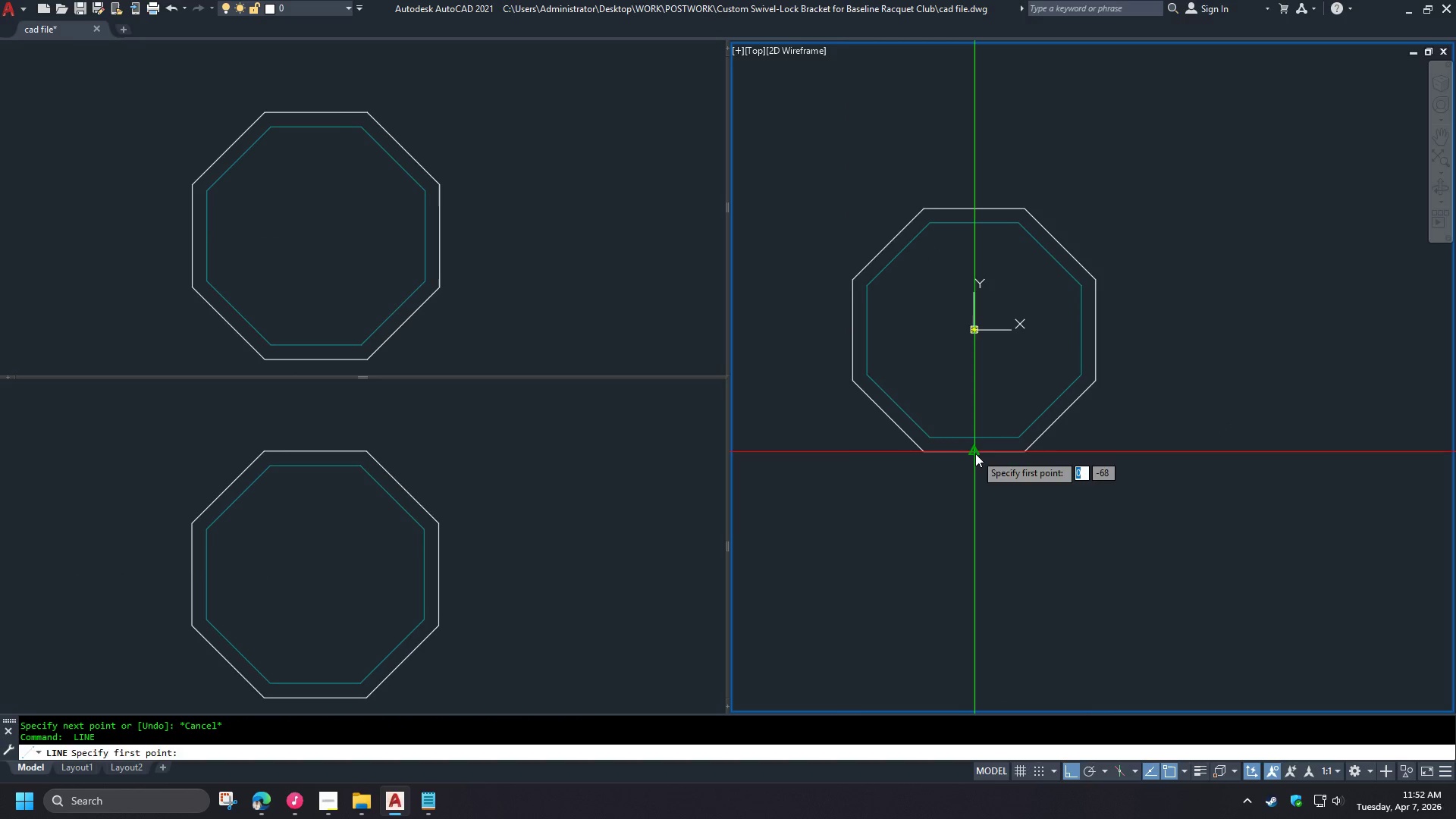 
scroll: coordinate [1000, 507], scroll_direction: none, amount: 0.0
 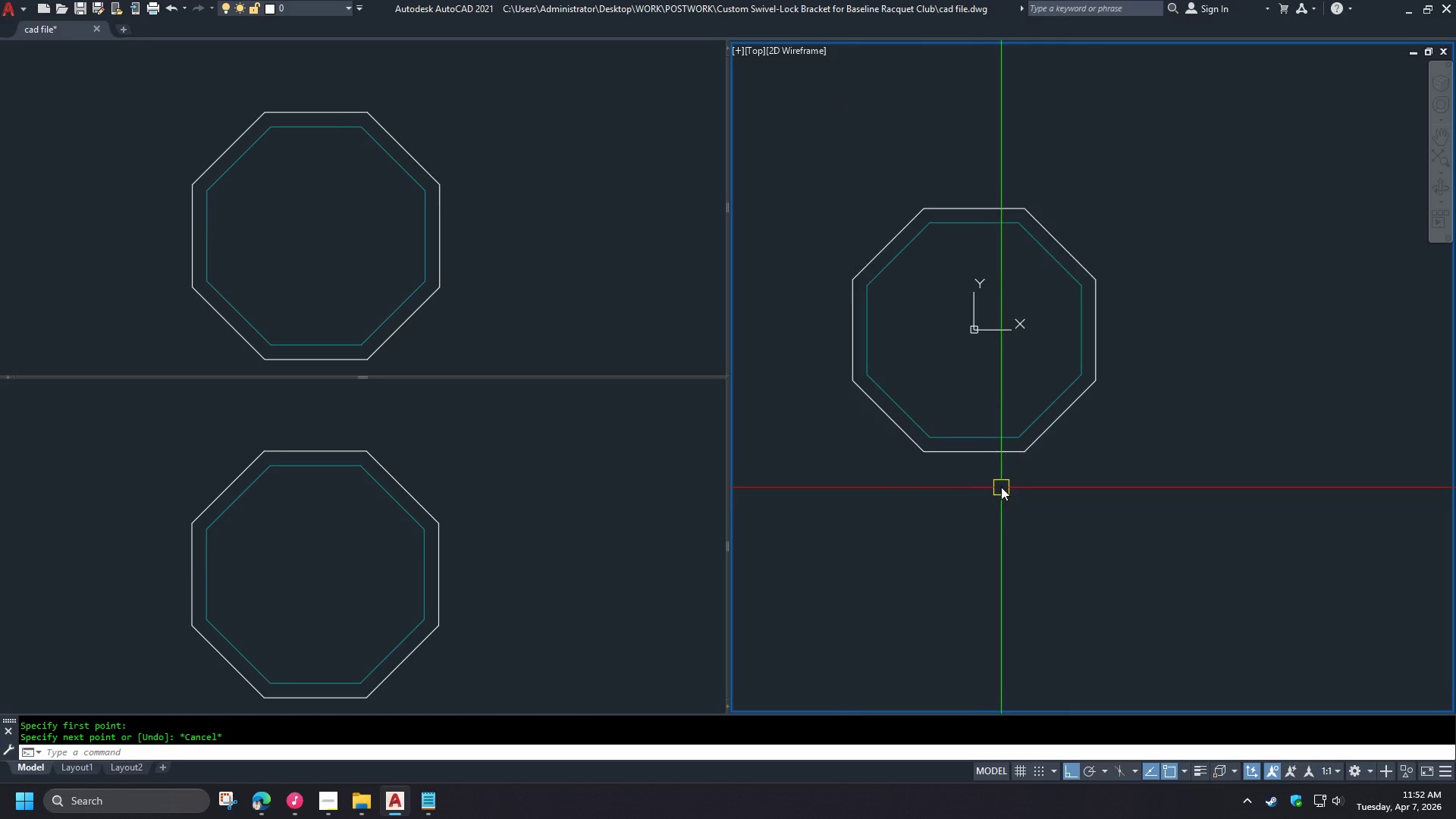 
left_click([975, 453])
 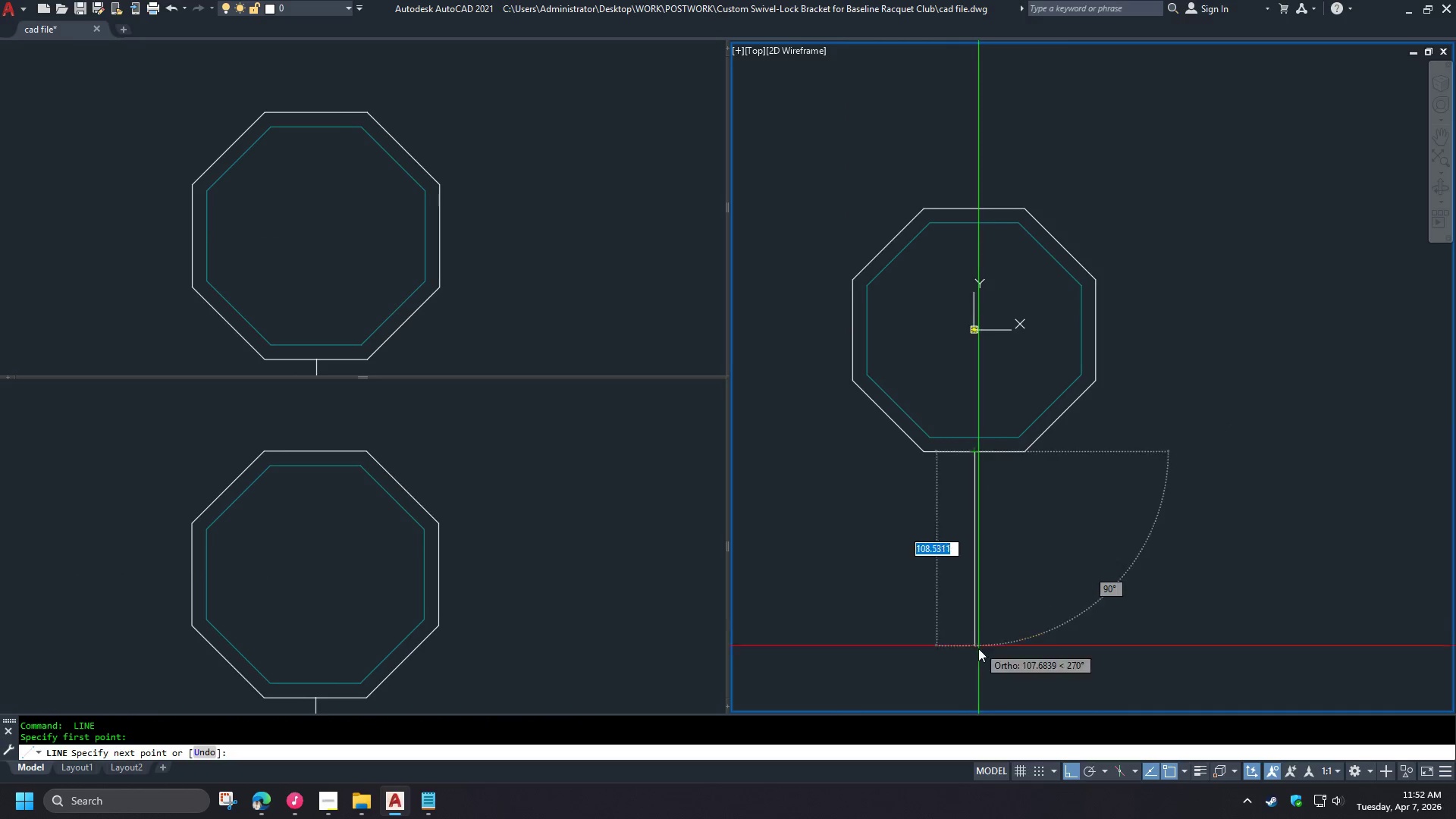 
key(Space)
 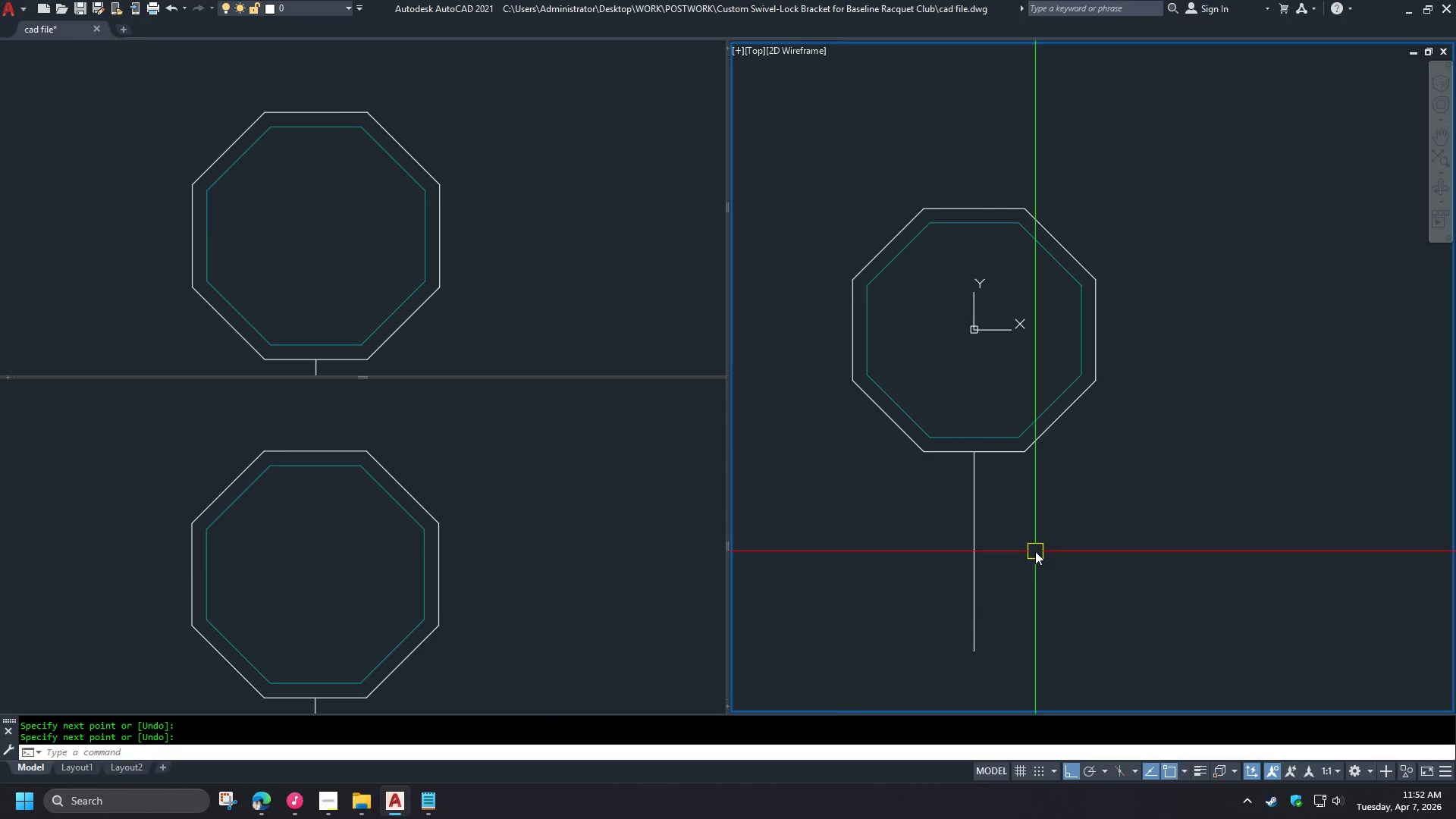 
key(O)
 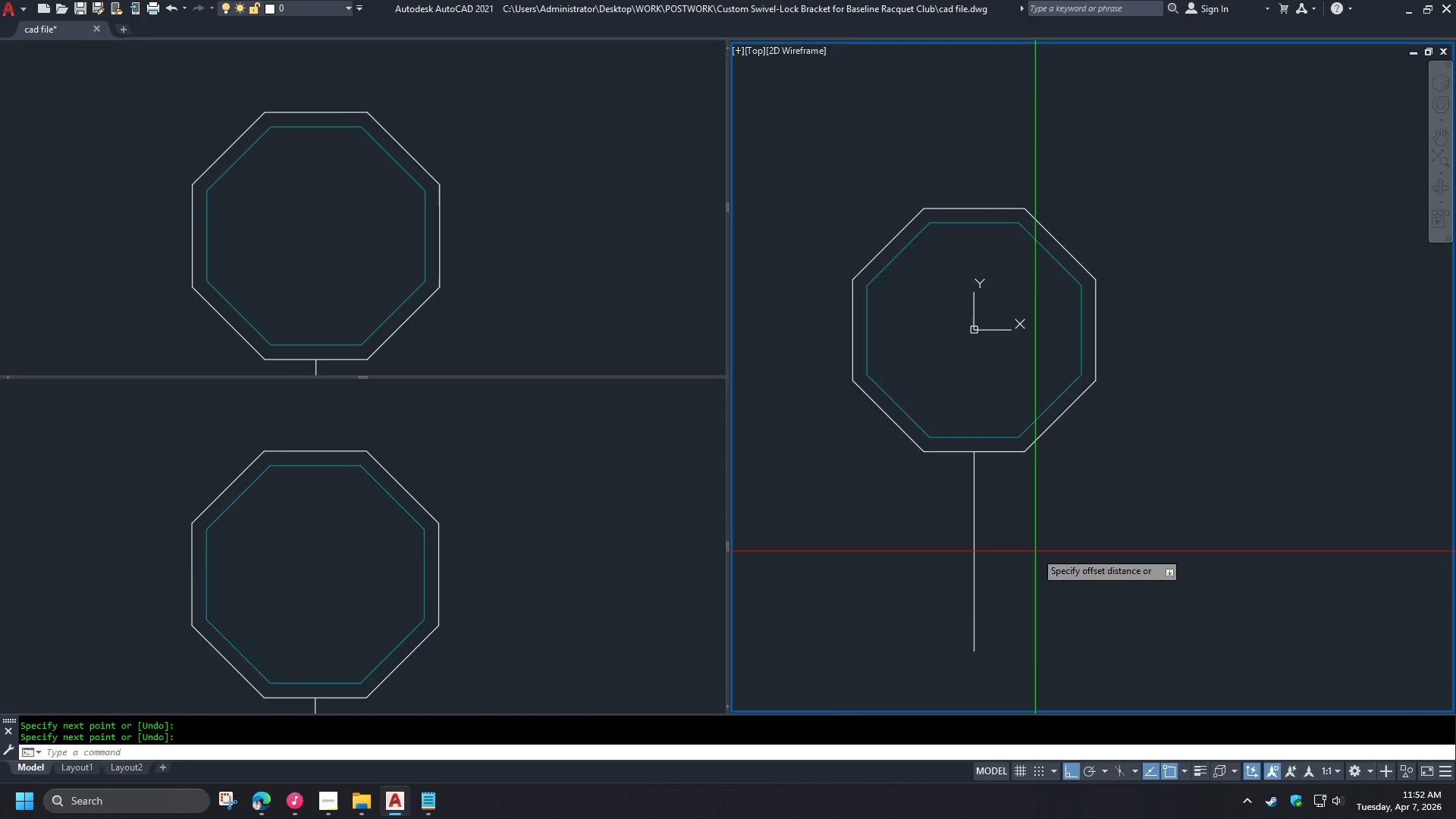 
key(Space)
 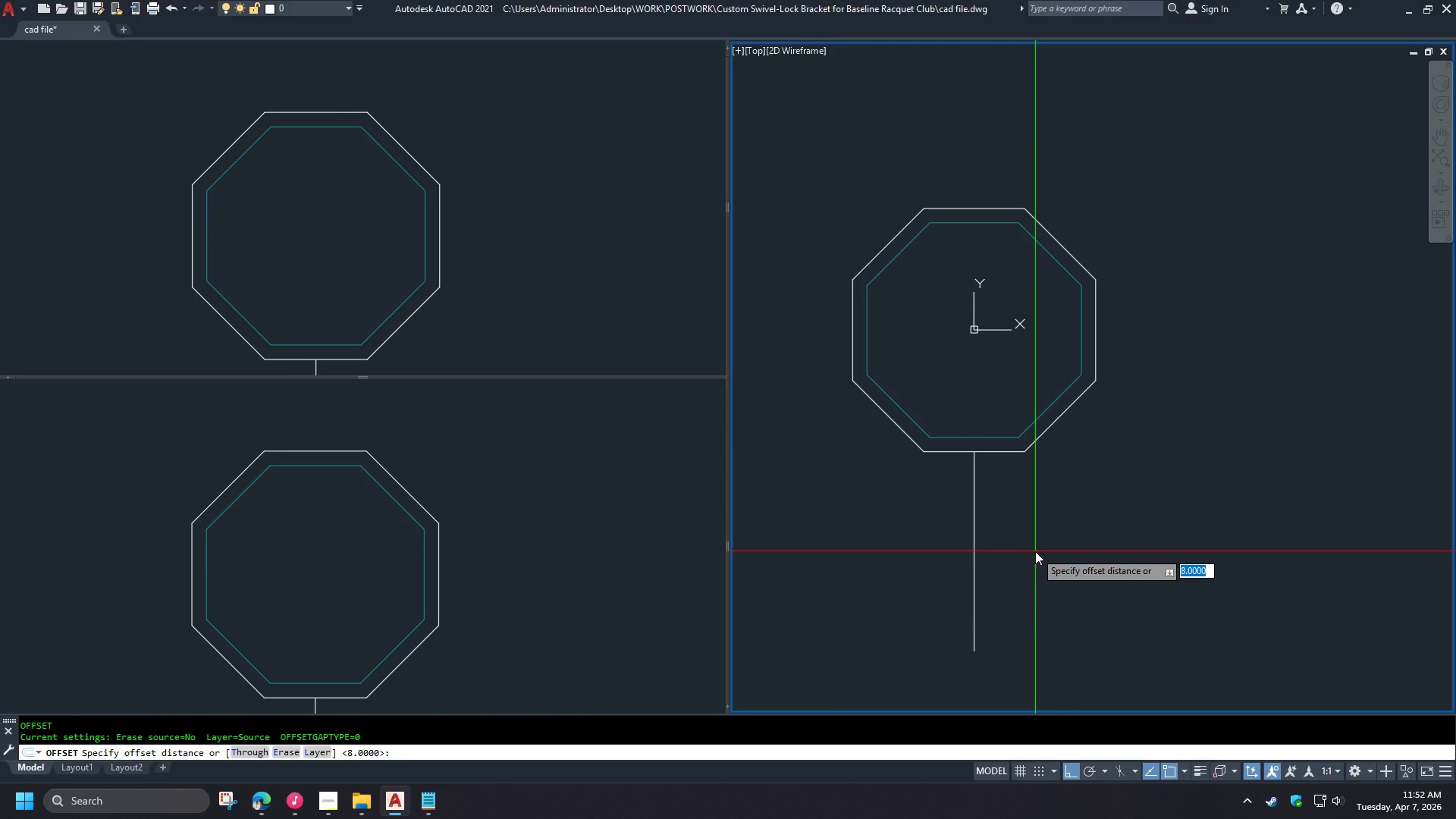 
key(Numpad5)
 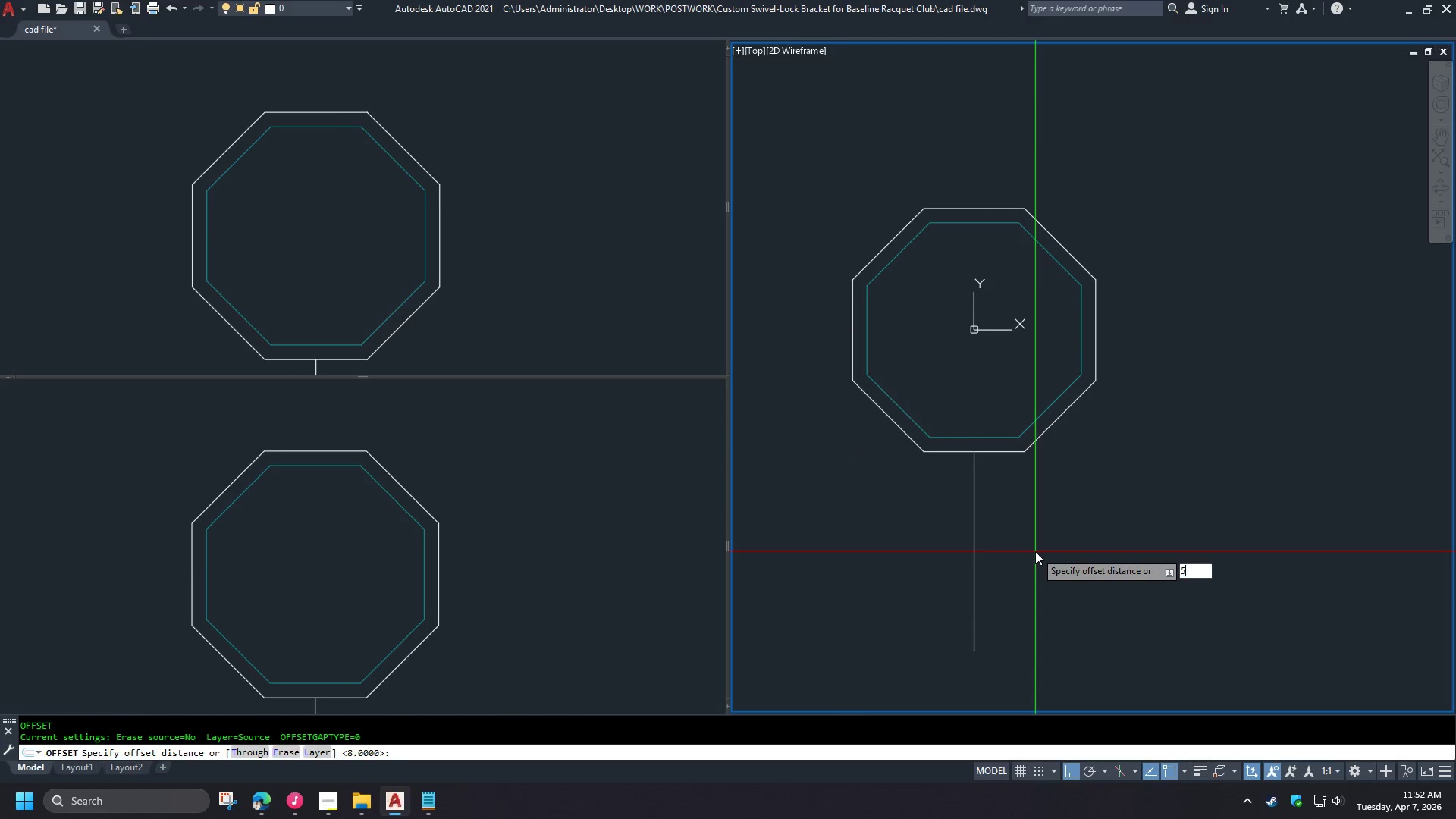 
key(Numpad0)
 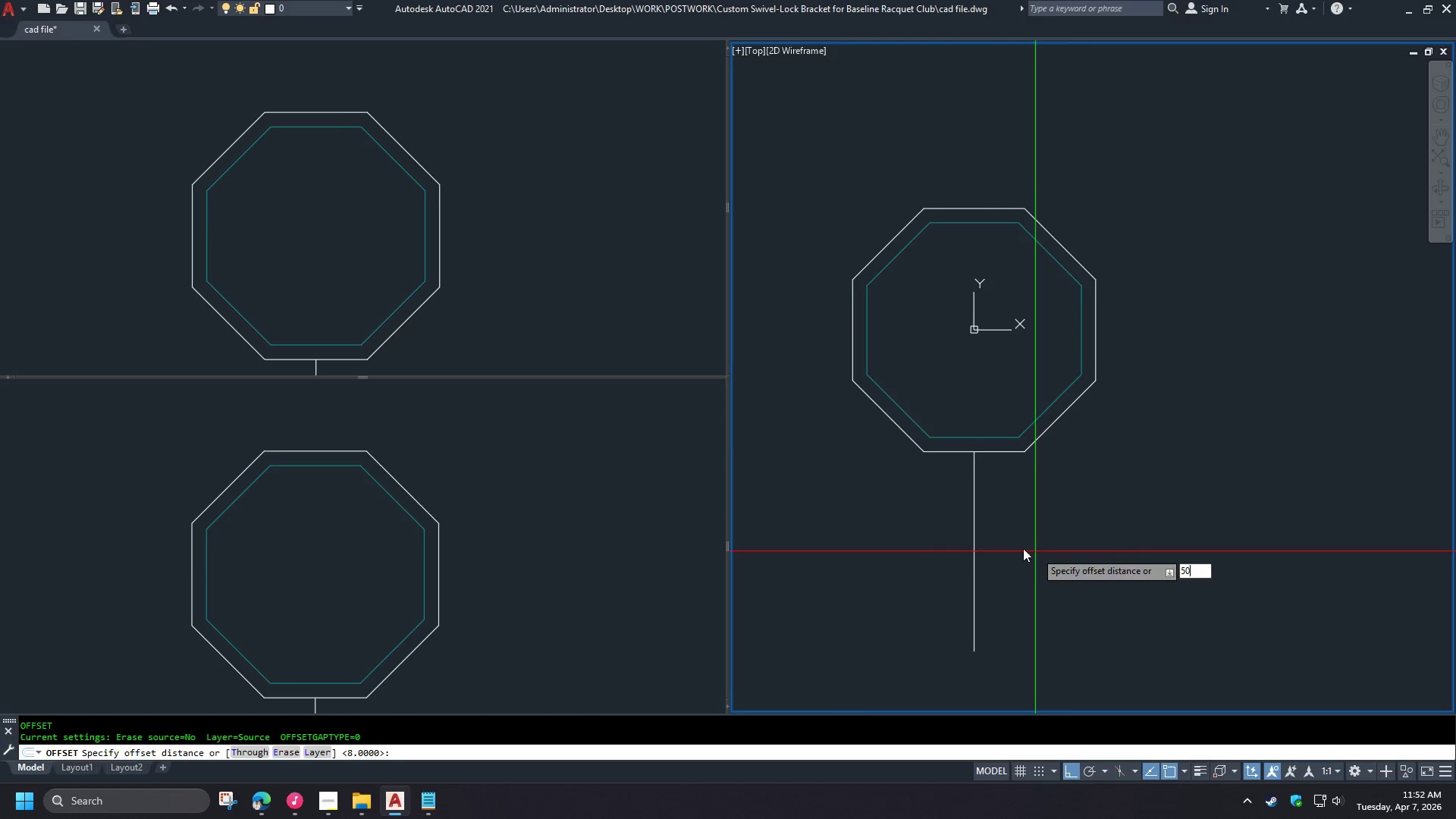 
key(NumpadEnter)
 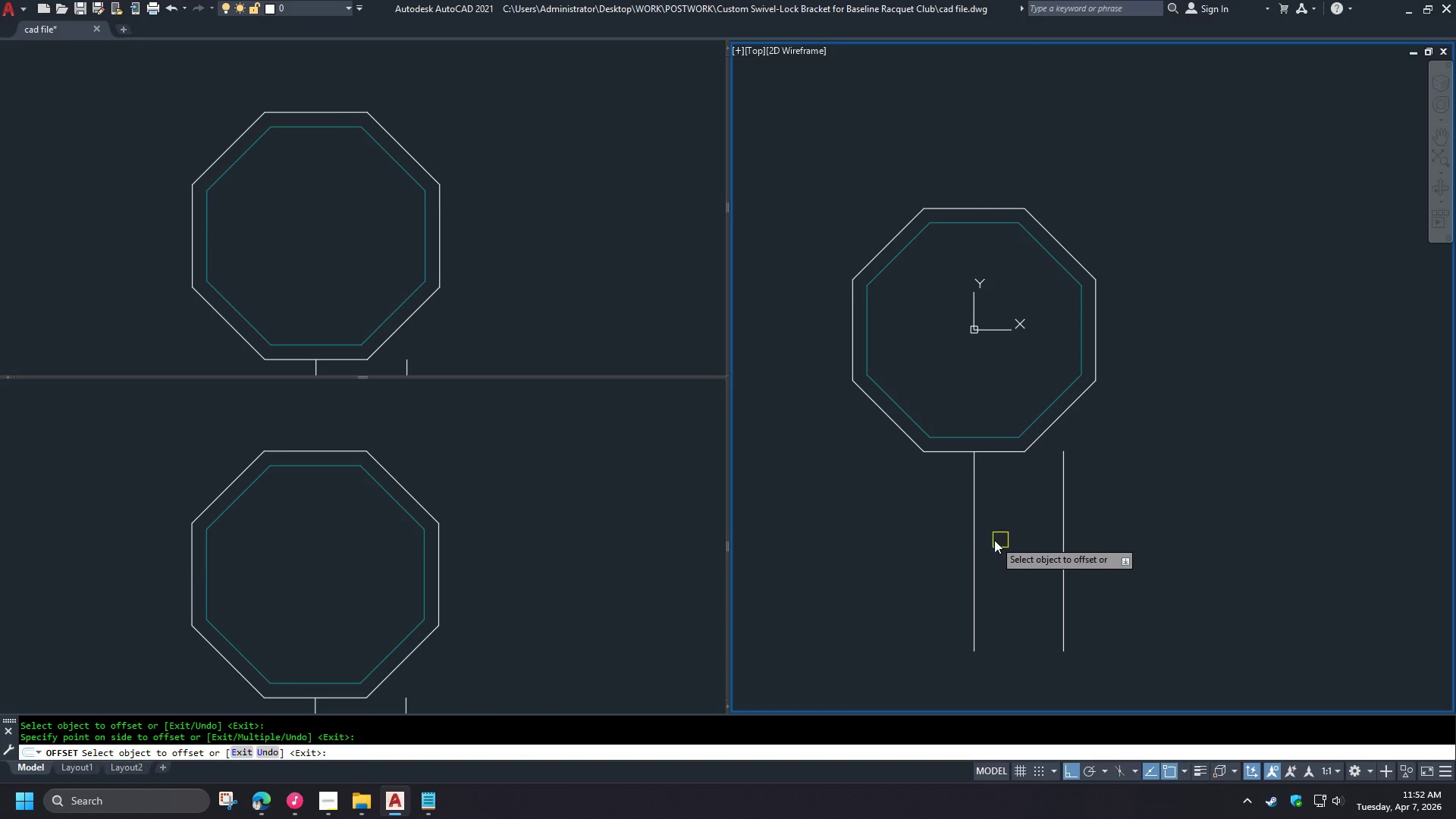 
left_click([973, 538])
 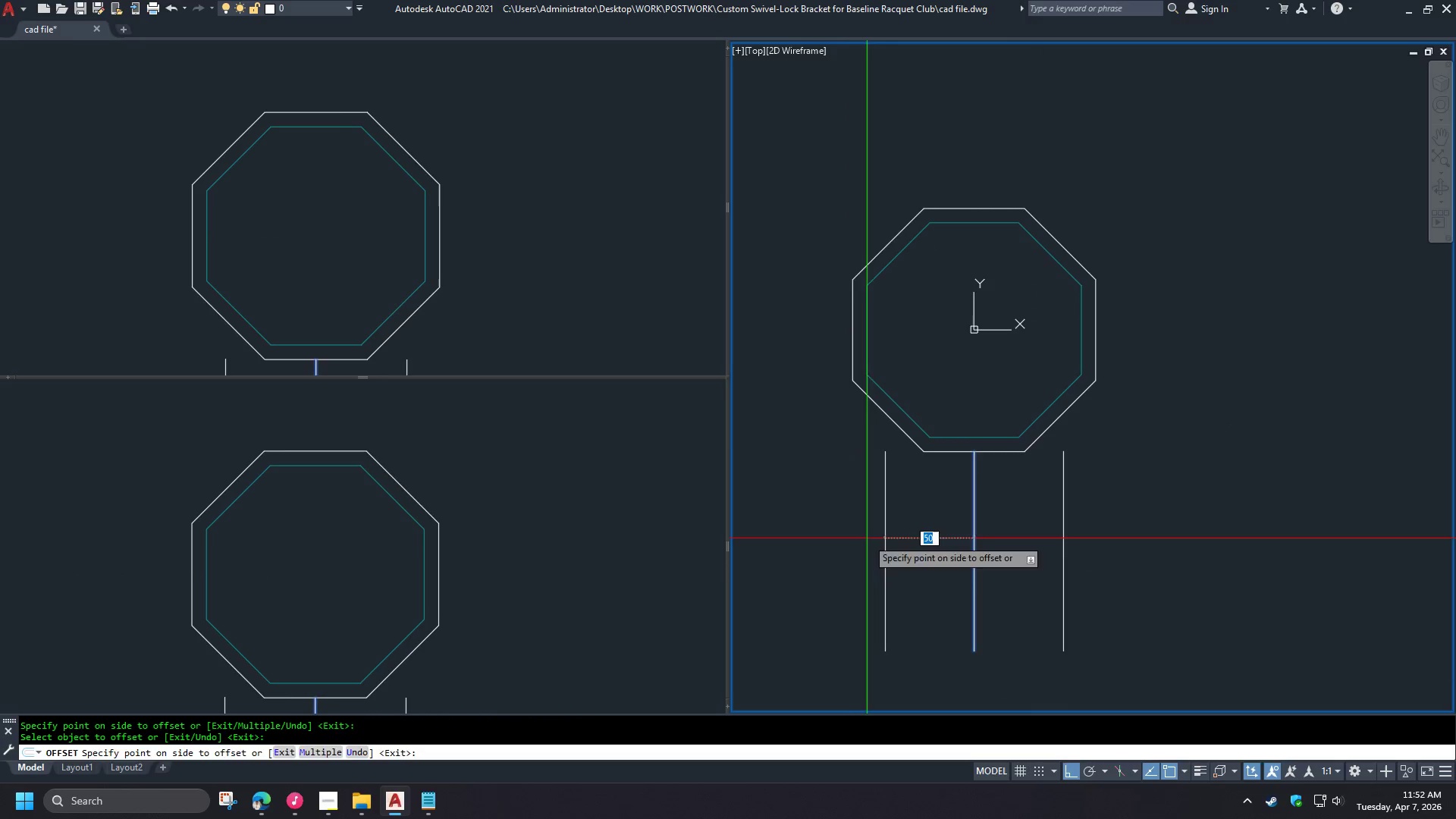 
left_click_drag(start_coordinate=[833, 540], to_coordinate=[826, 543])
 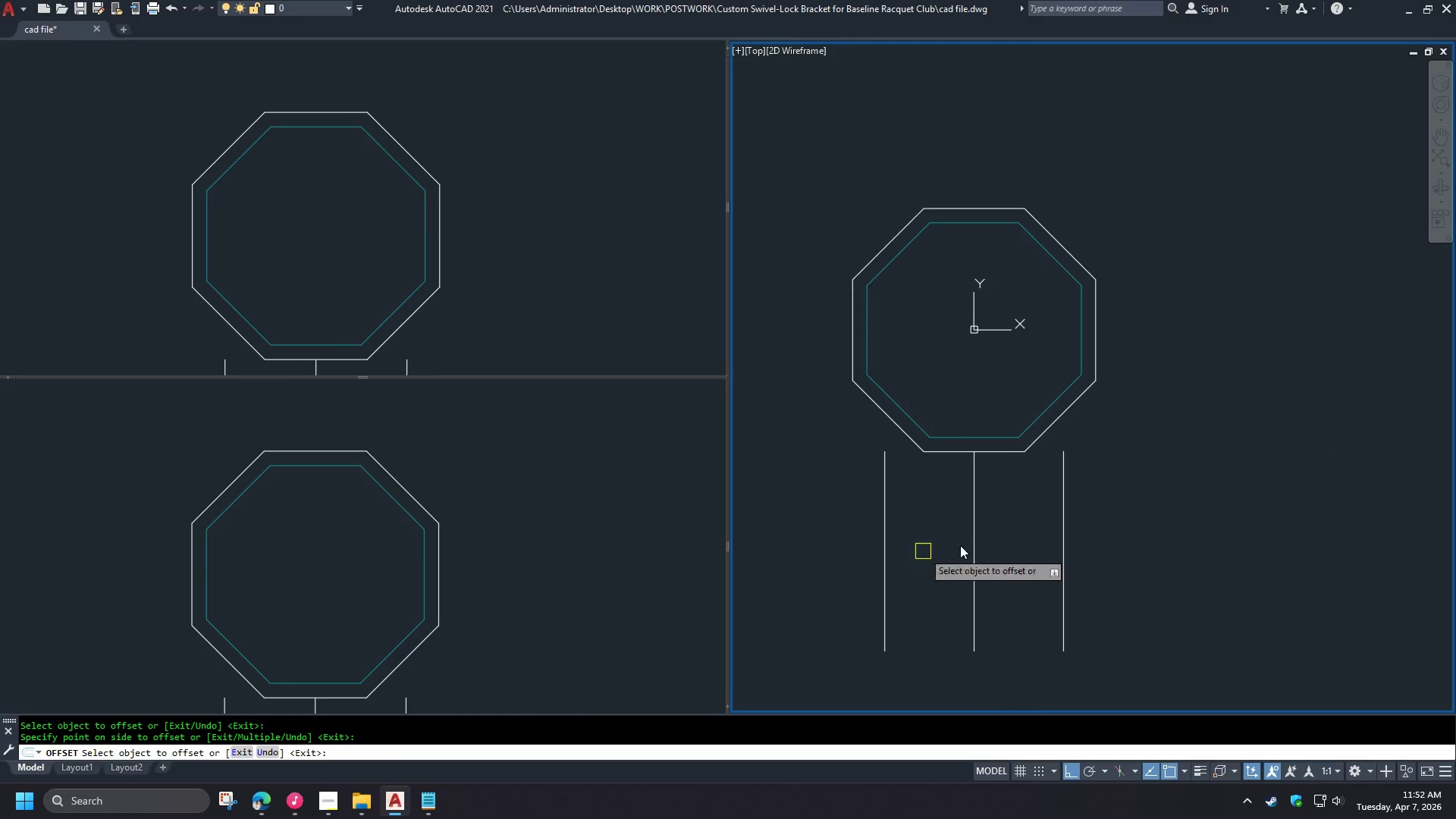 
key(Space)
 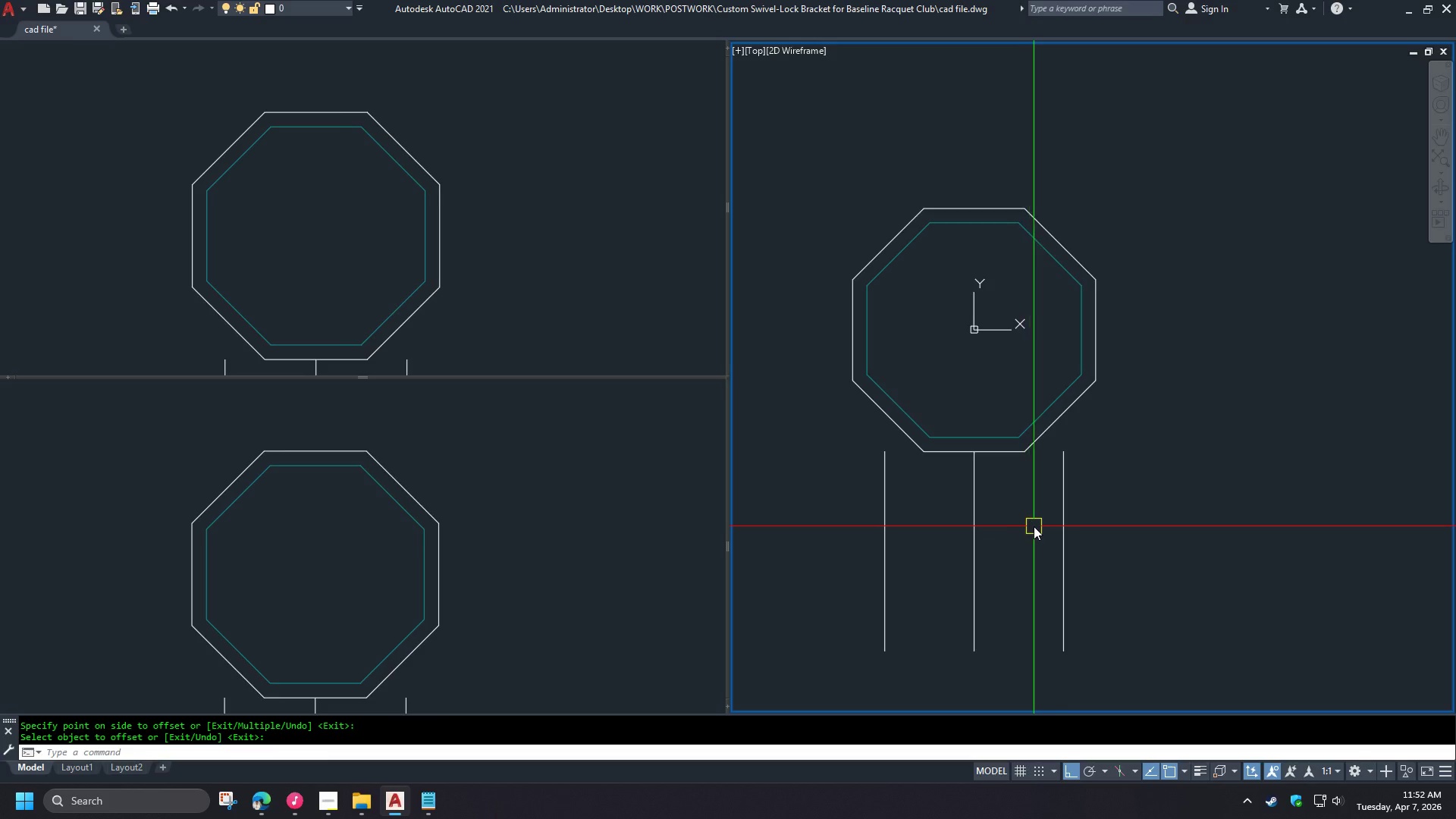 
scroll: coordinate [1072, 463], scroll_direction: up, amount: 2.0
 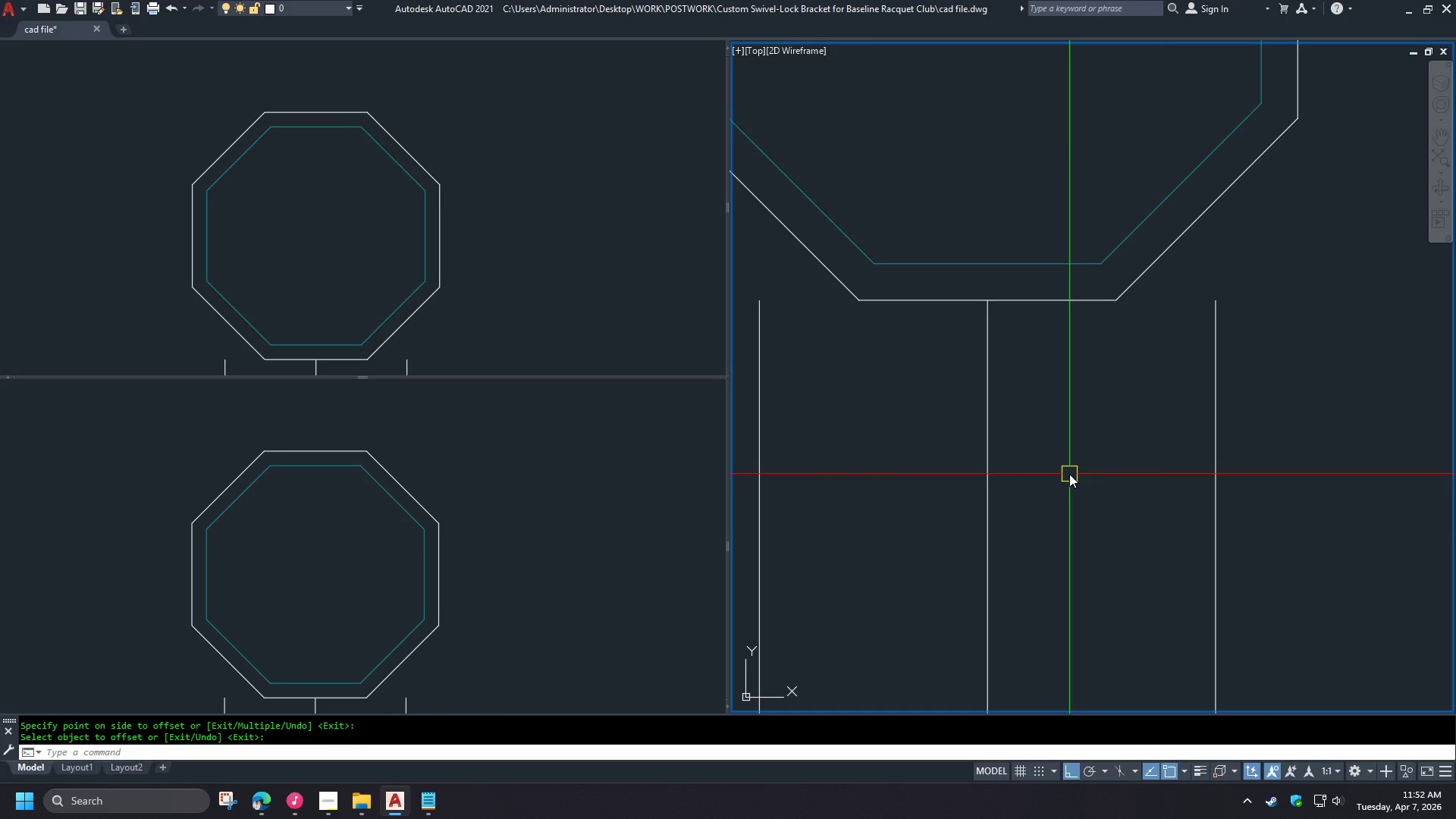 
scroll: coordinate [1069, 474], scroll_direction: down, amount: 2.0
 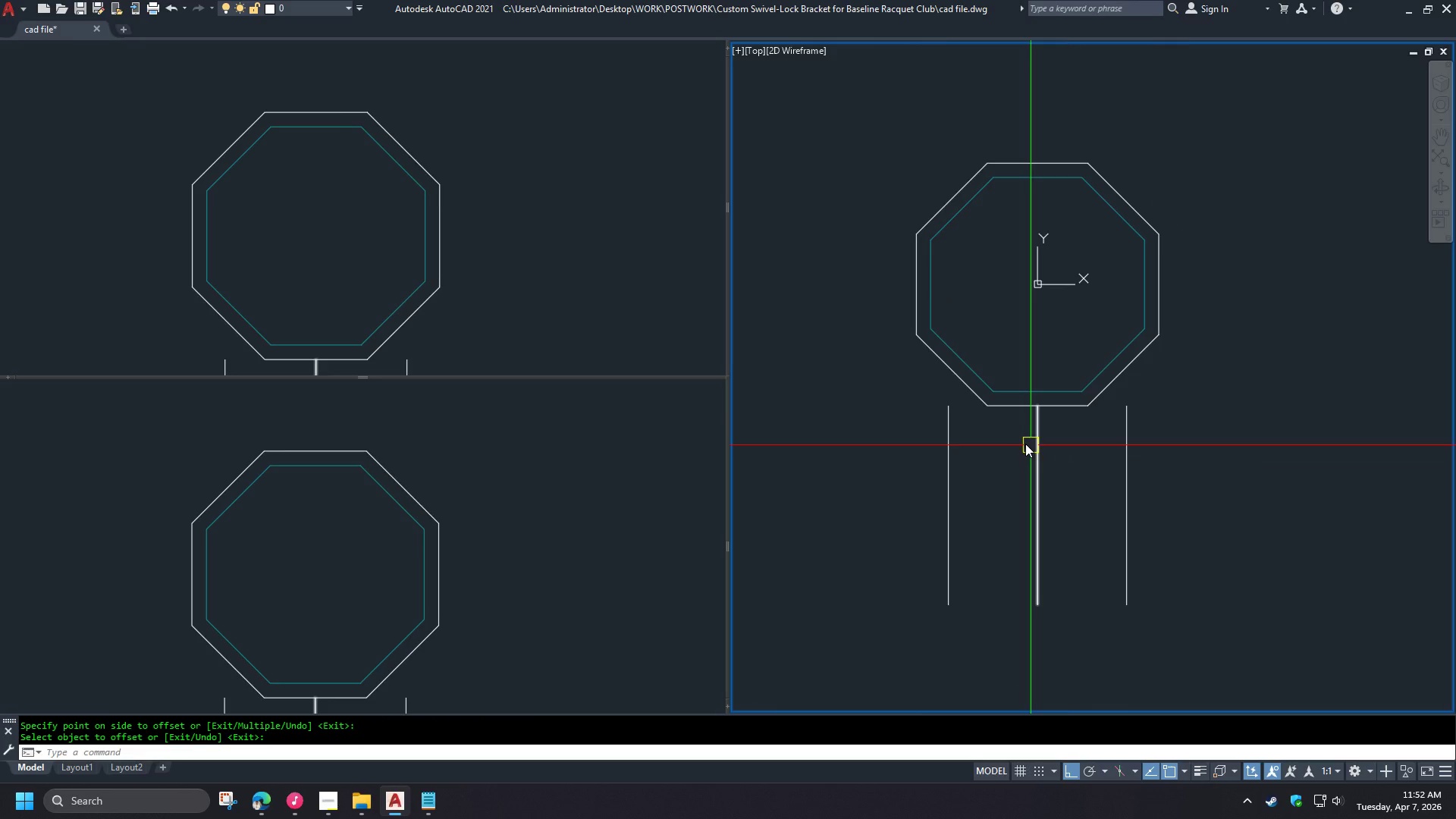 
scroll: coordinate [991, 432], scroll_direction: up, amount: 1.0
 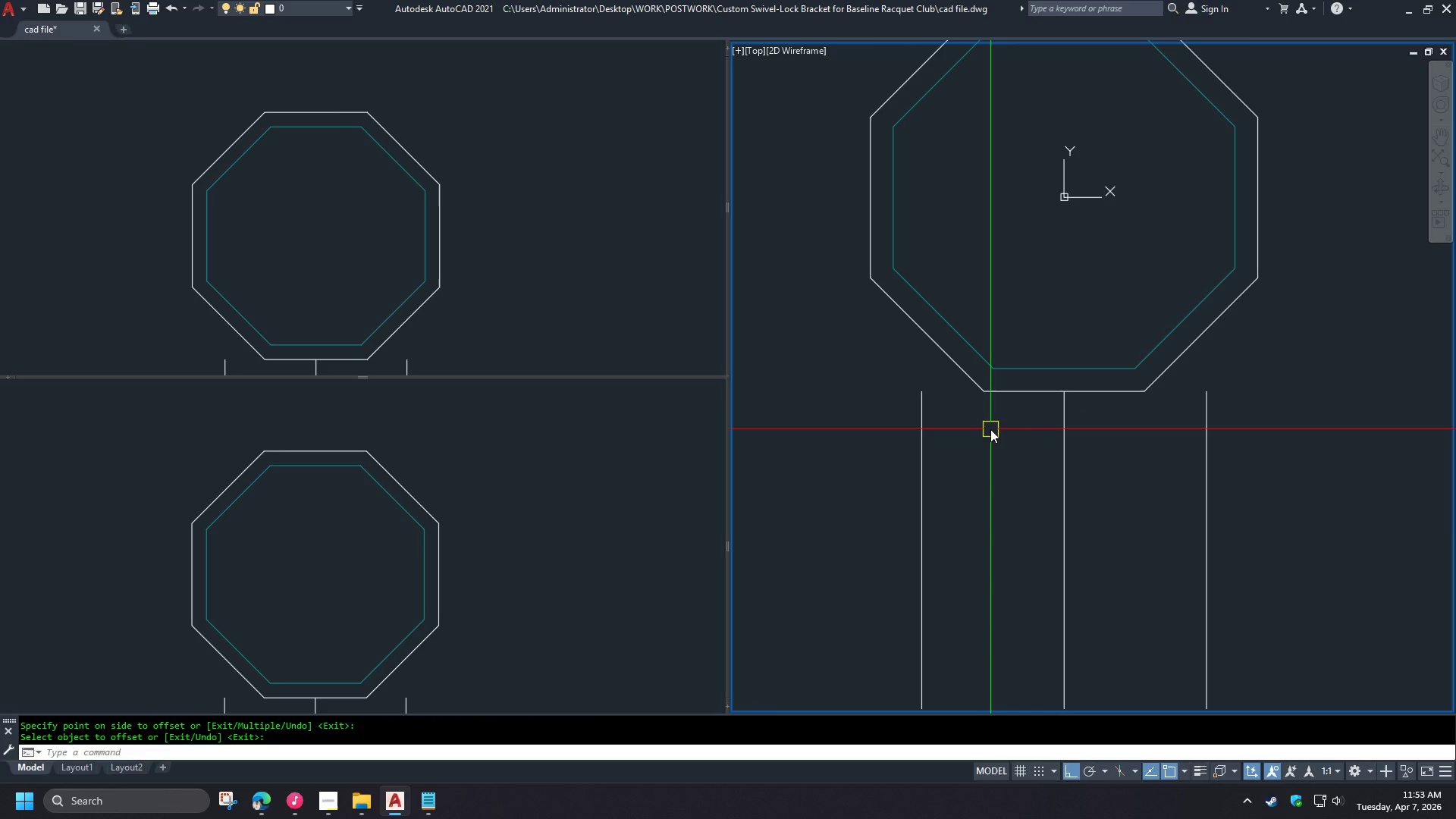 
key(L)
 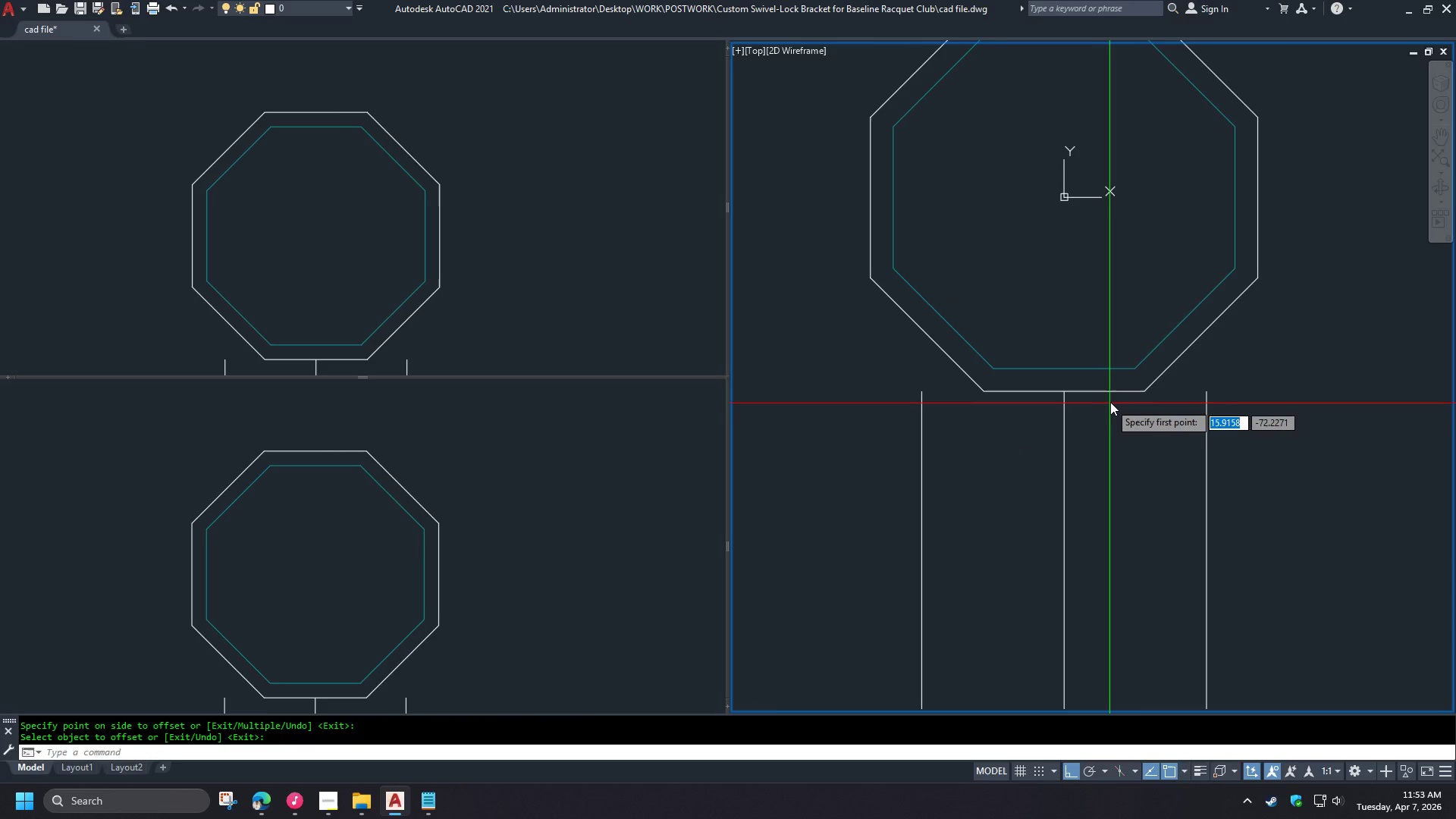 
key(Space)
 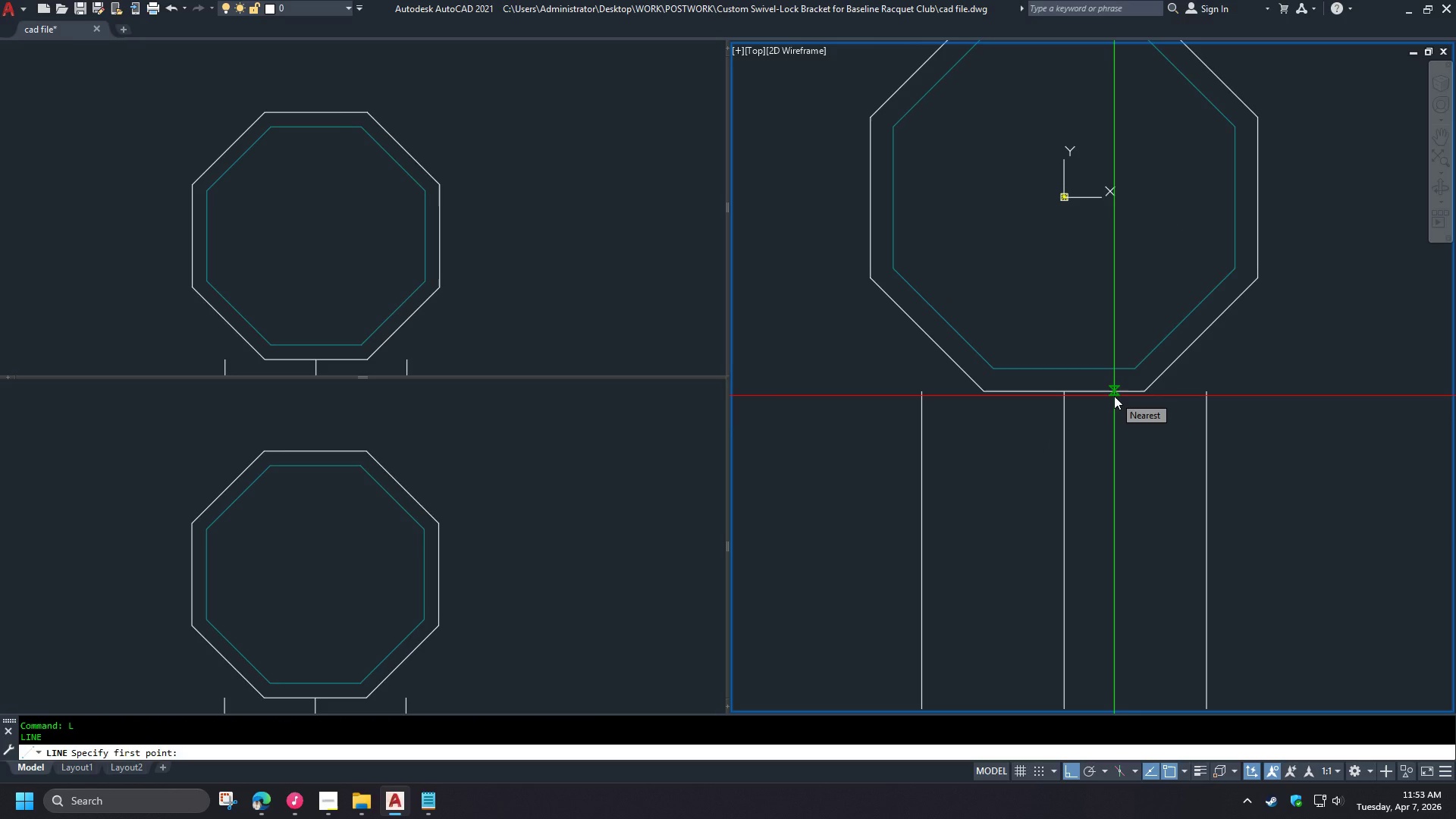 
left_click([1114, 396])
 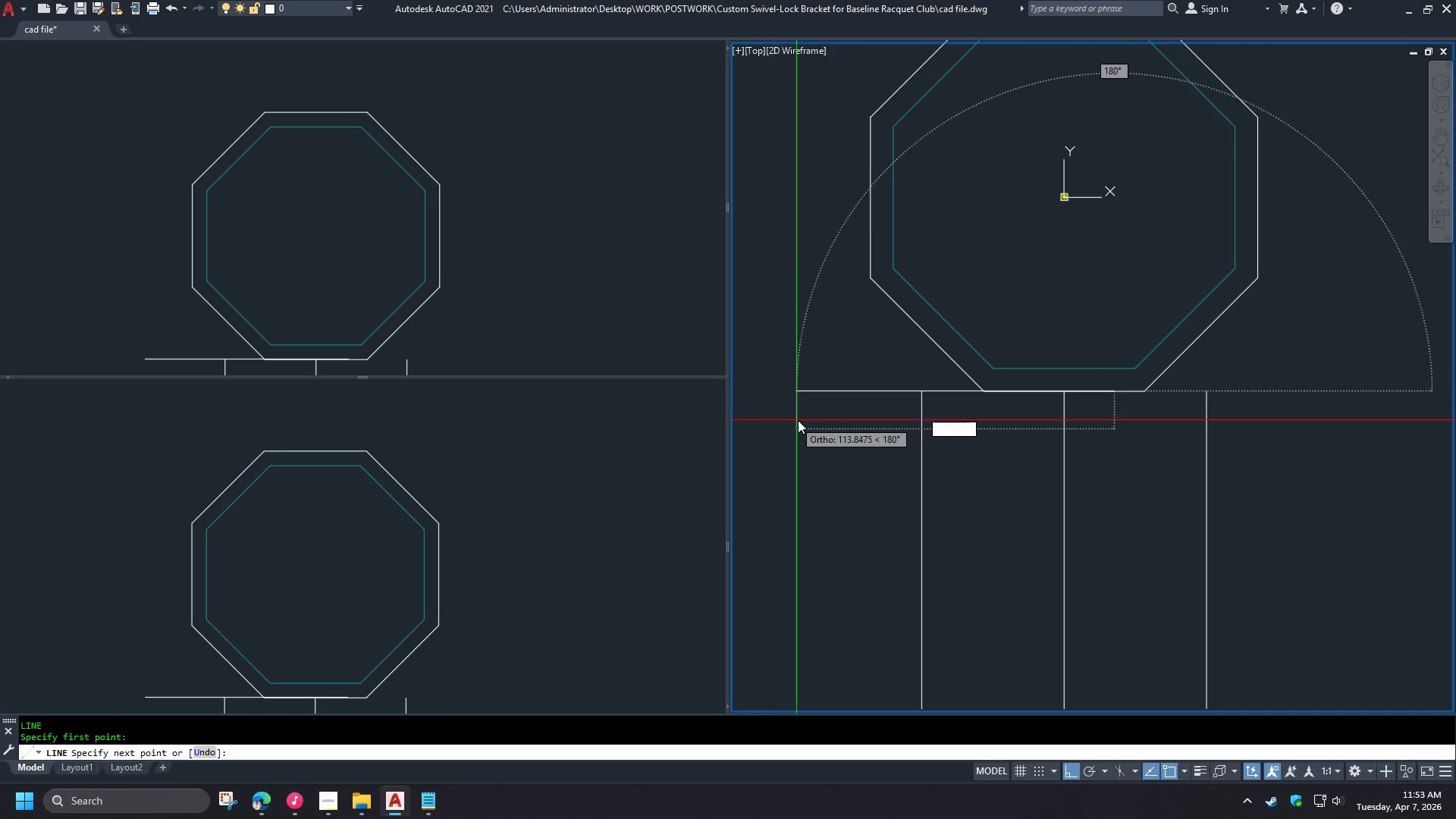 
left_click([805, 420])
 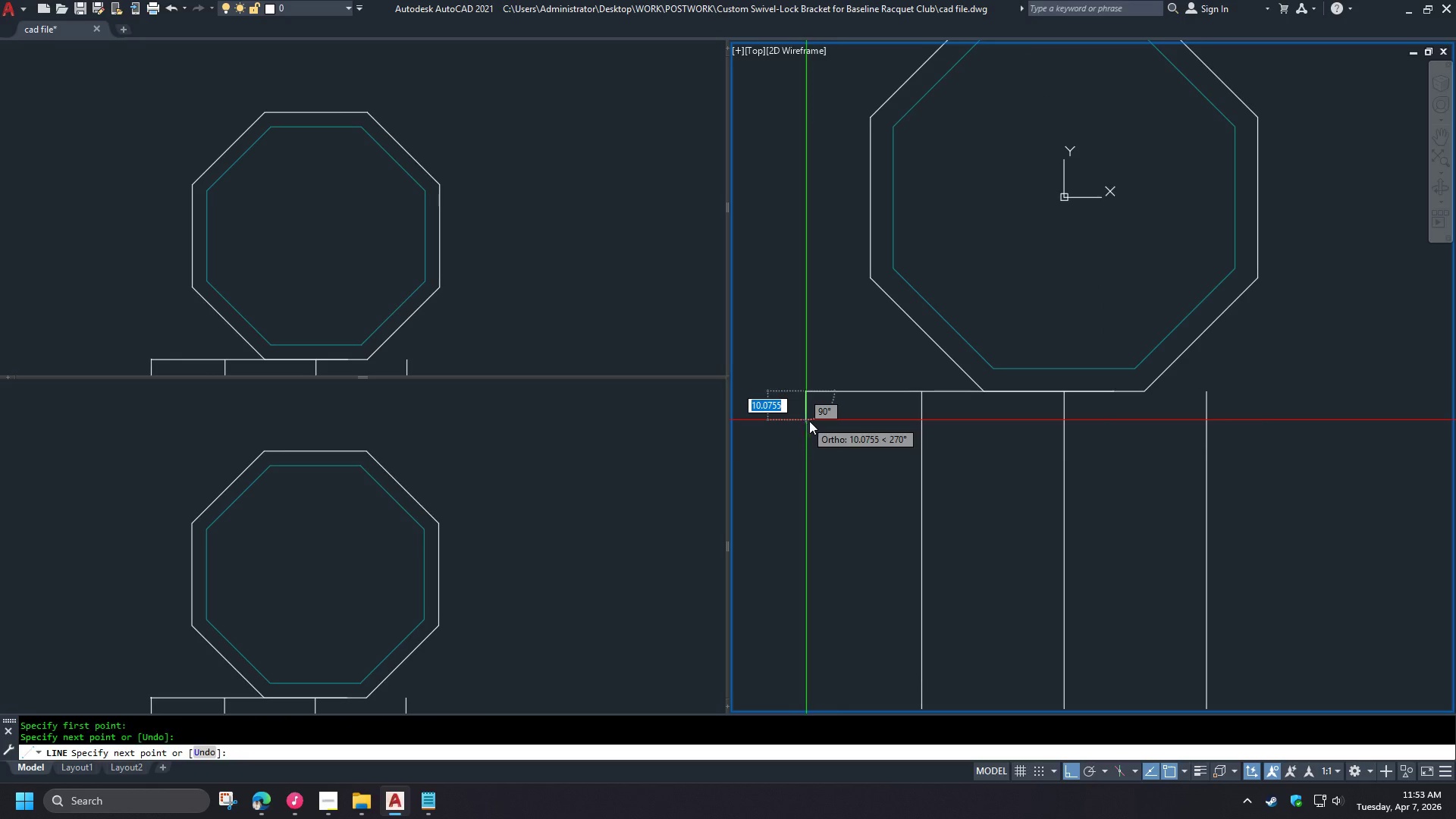 
key(Space)
 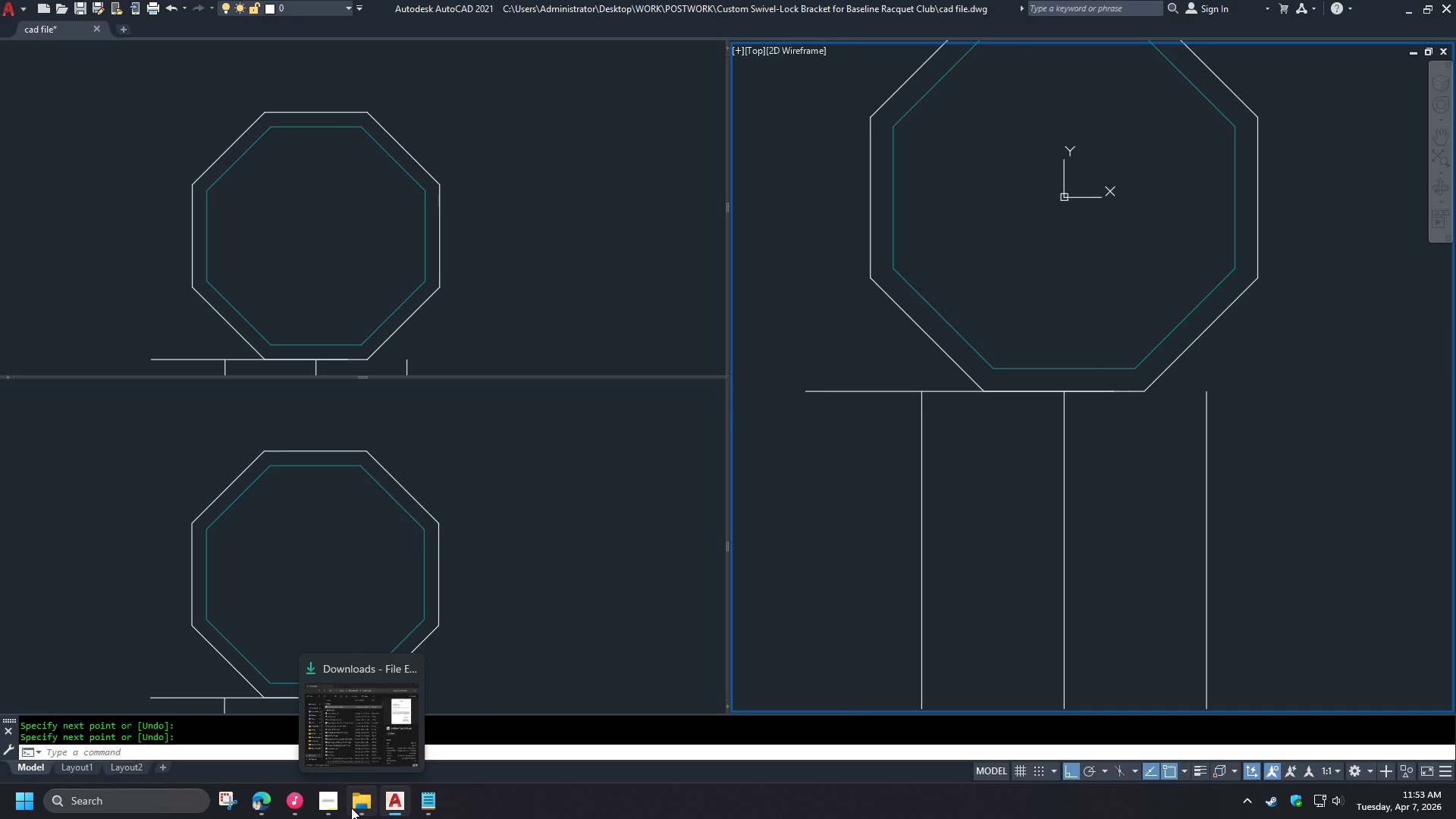 
wait(5.56)
 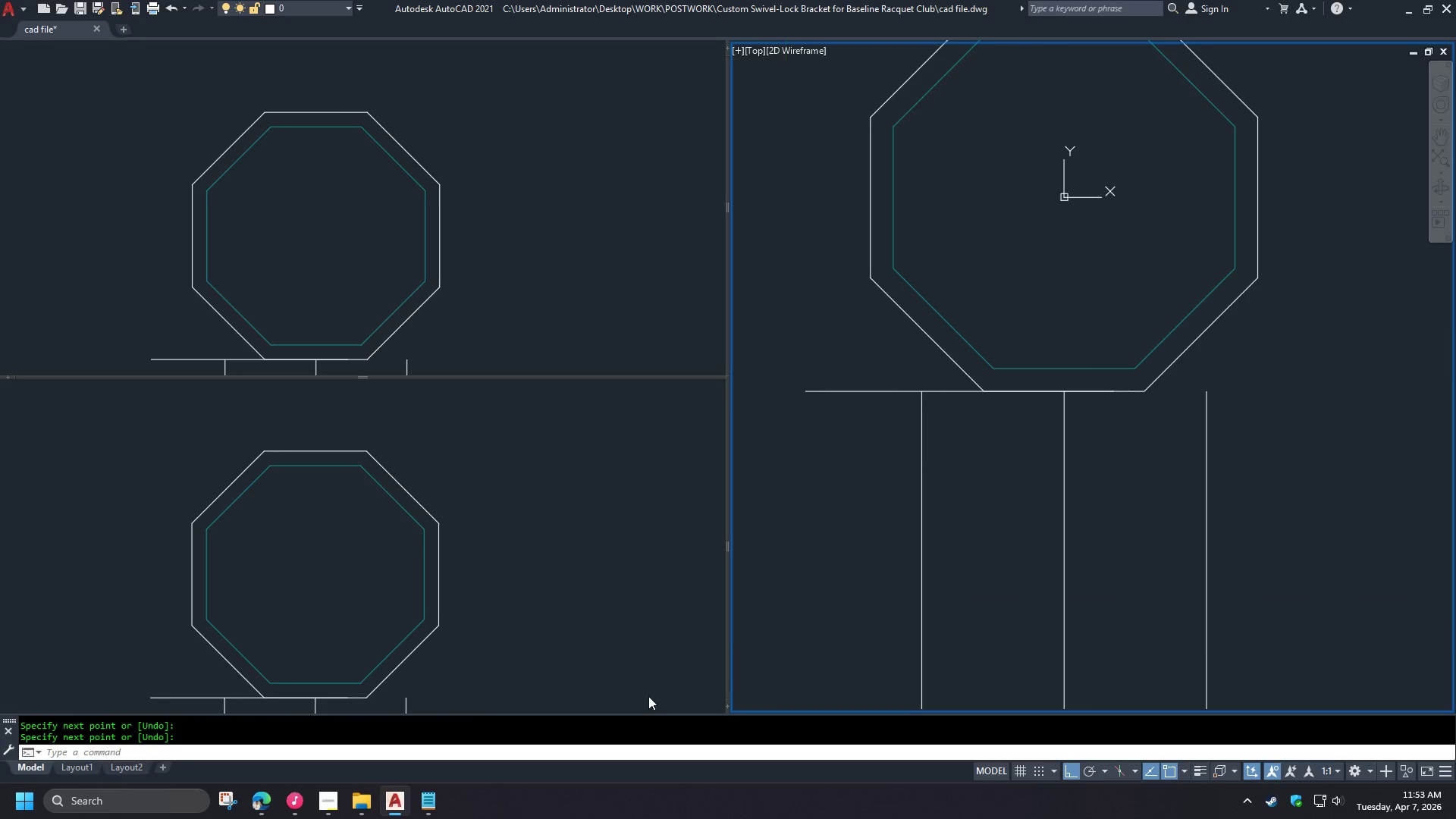 
left_click([351, 808])
 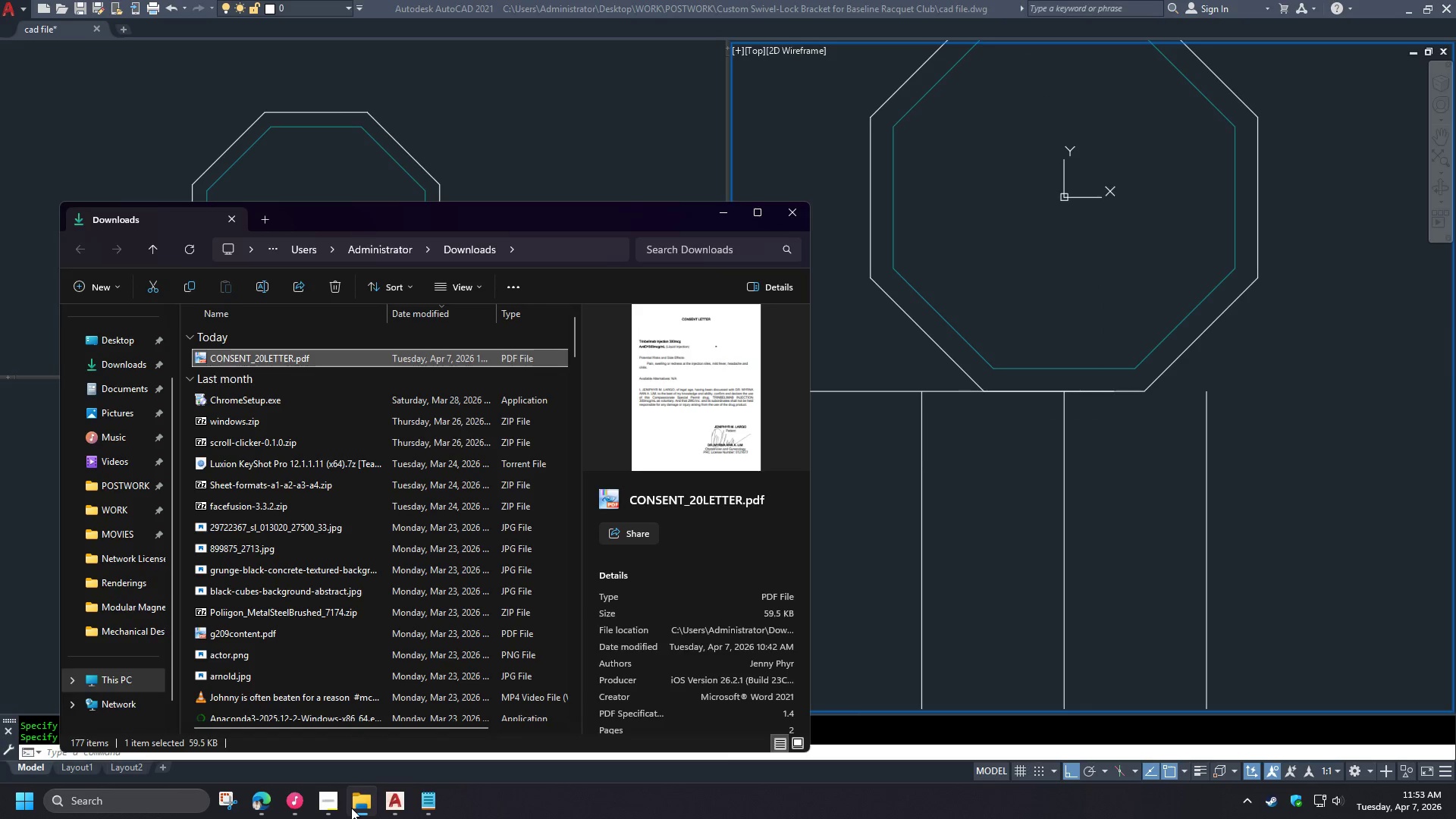 
left_click([351, 808])
 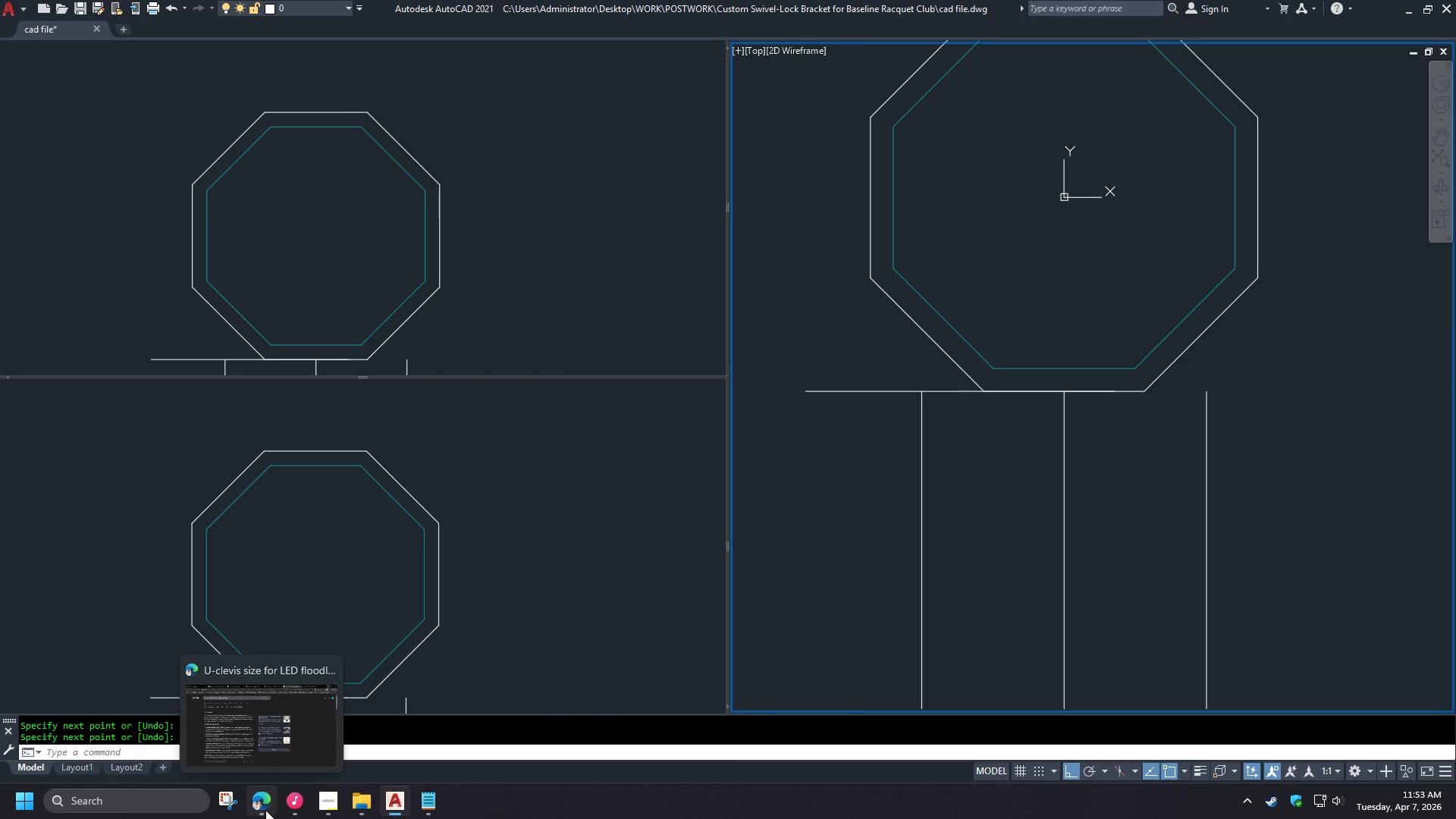 
left_click([265, 810])
 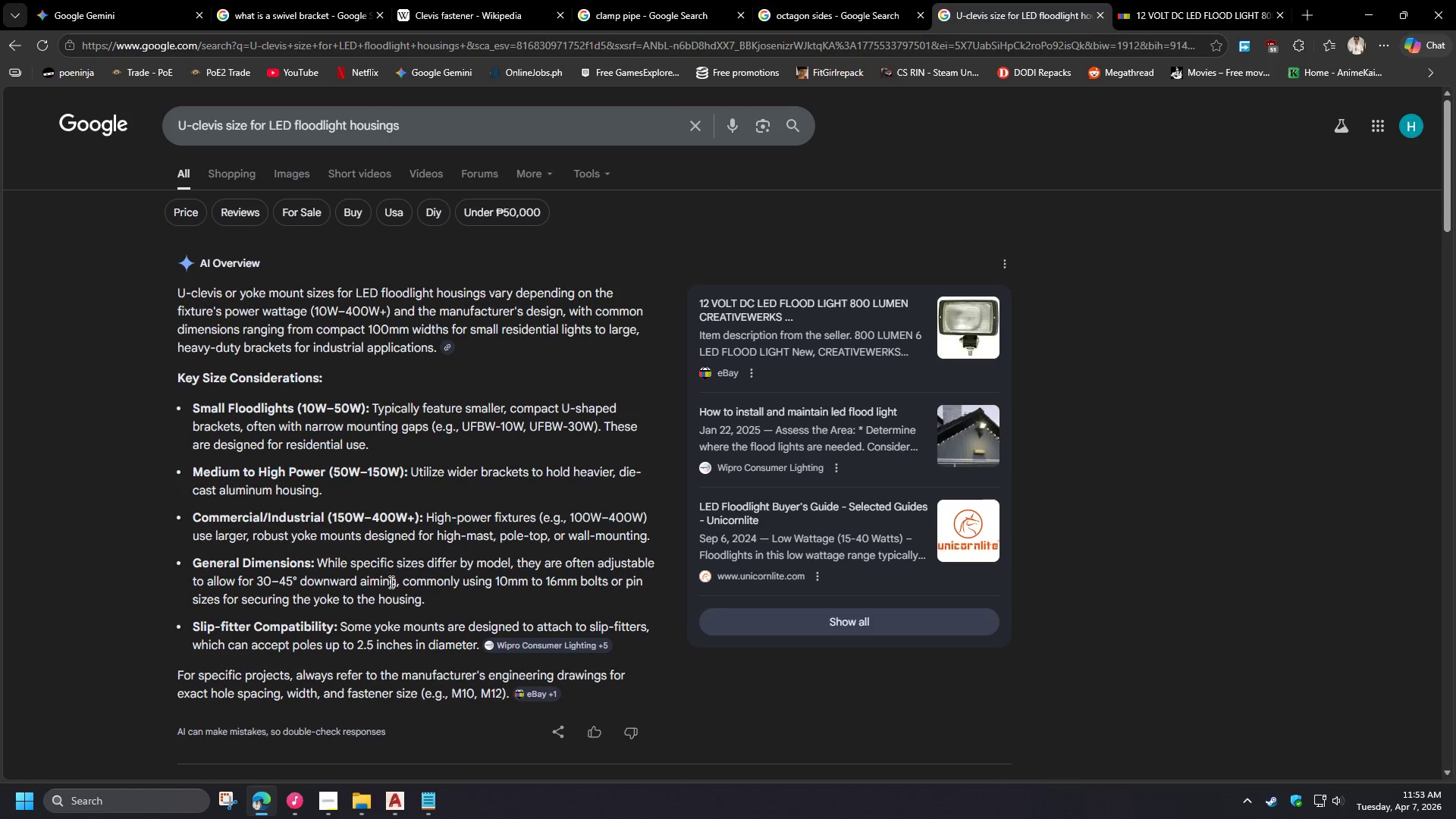 
wait(26.56)
 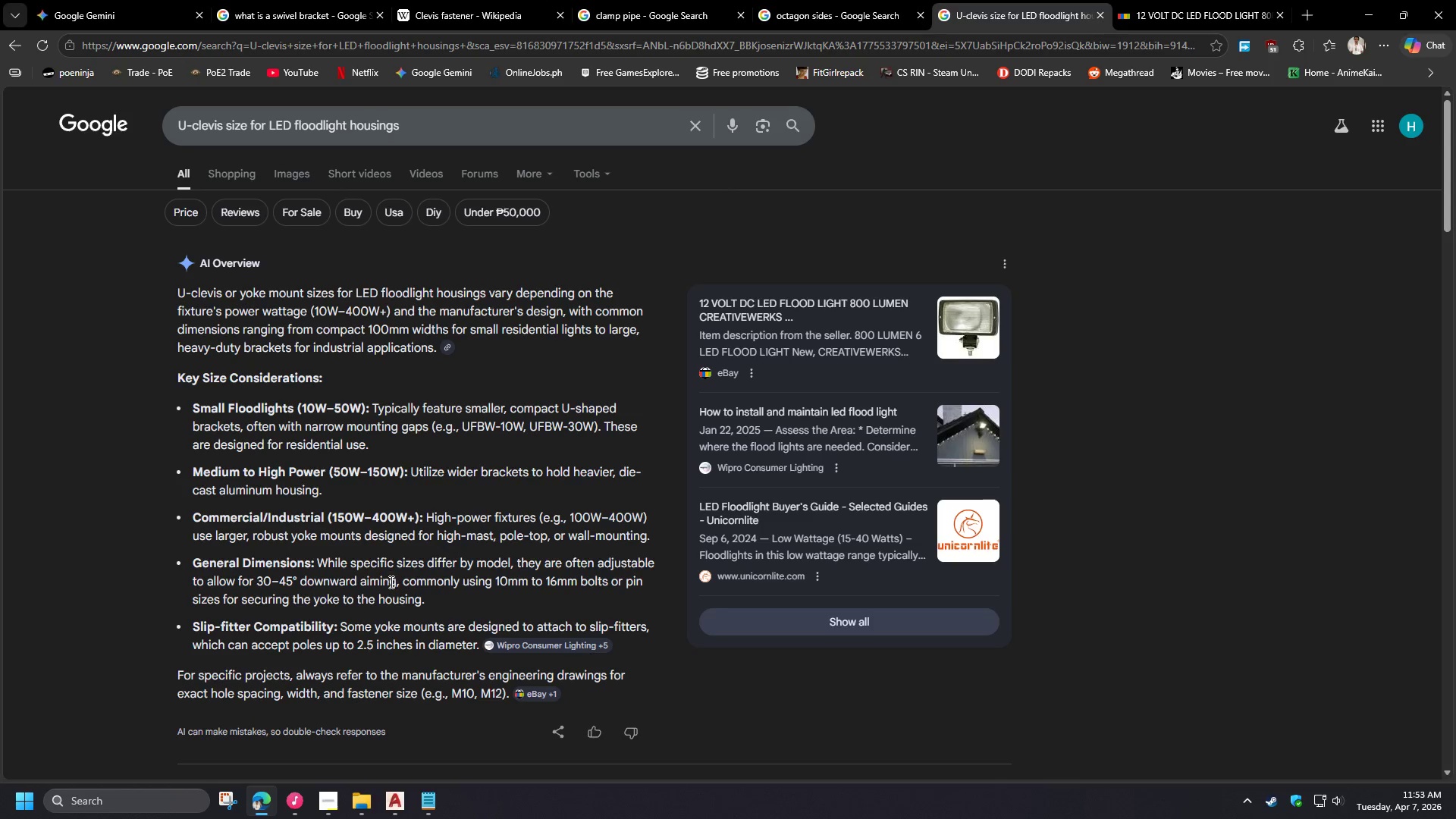 
left_click([316, 798])